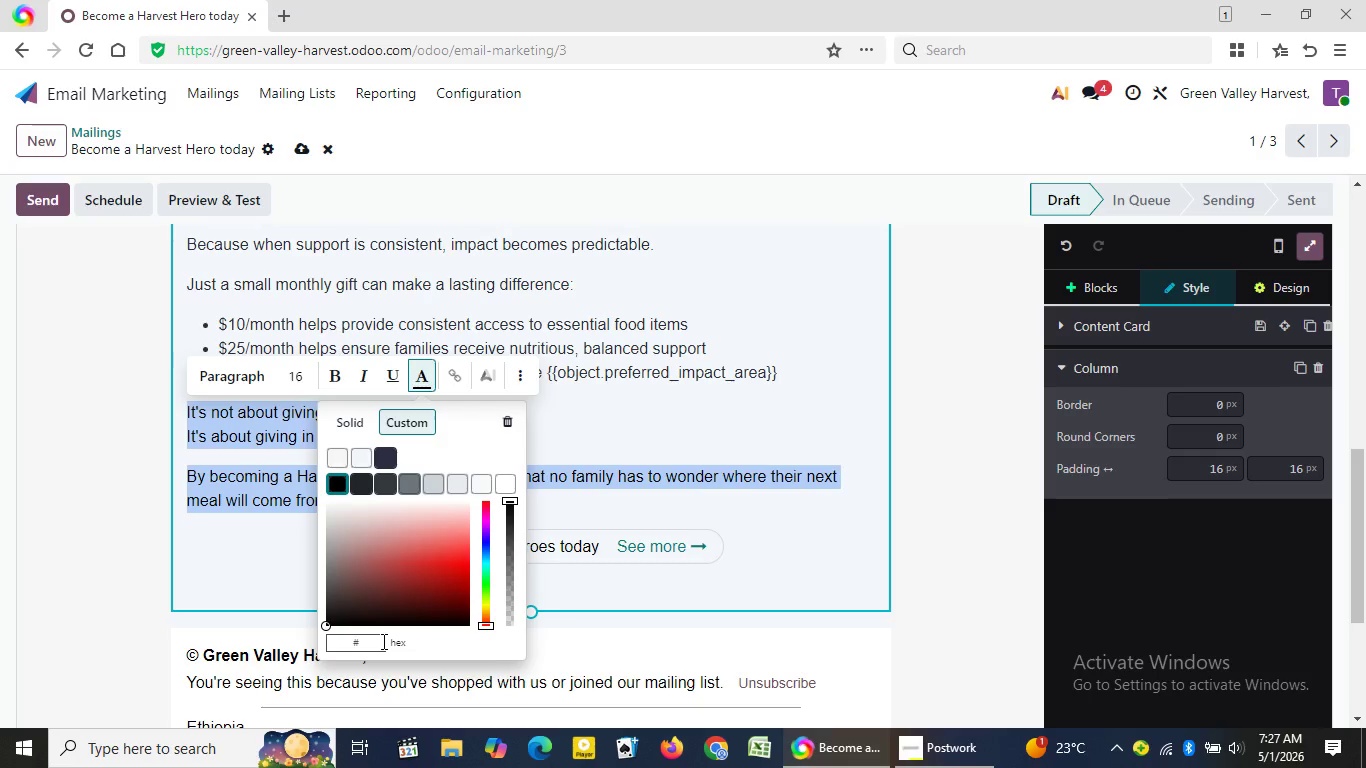 
key(ArrowRight)
 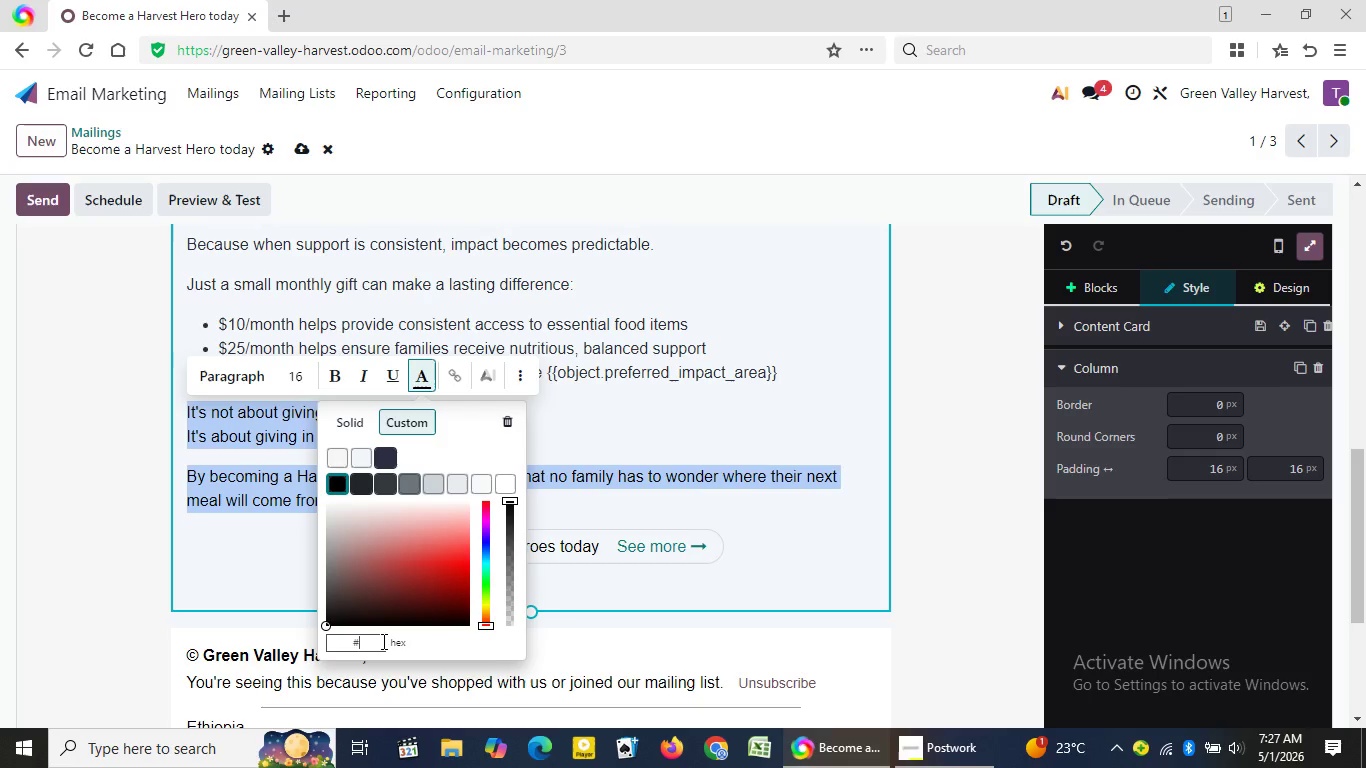 
key(Backspace)
 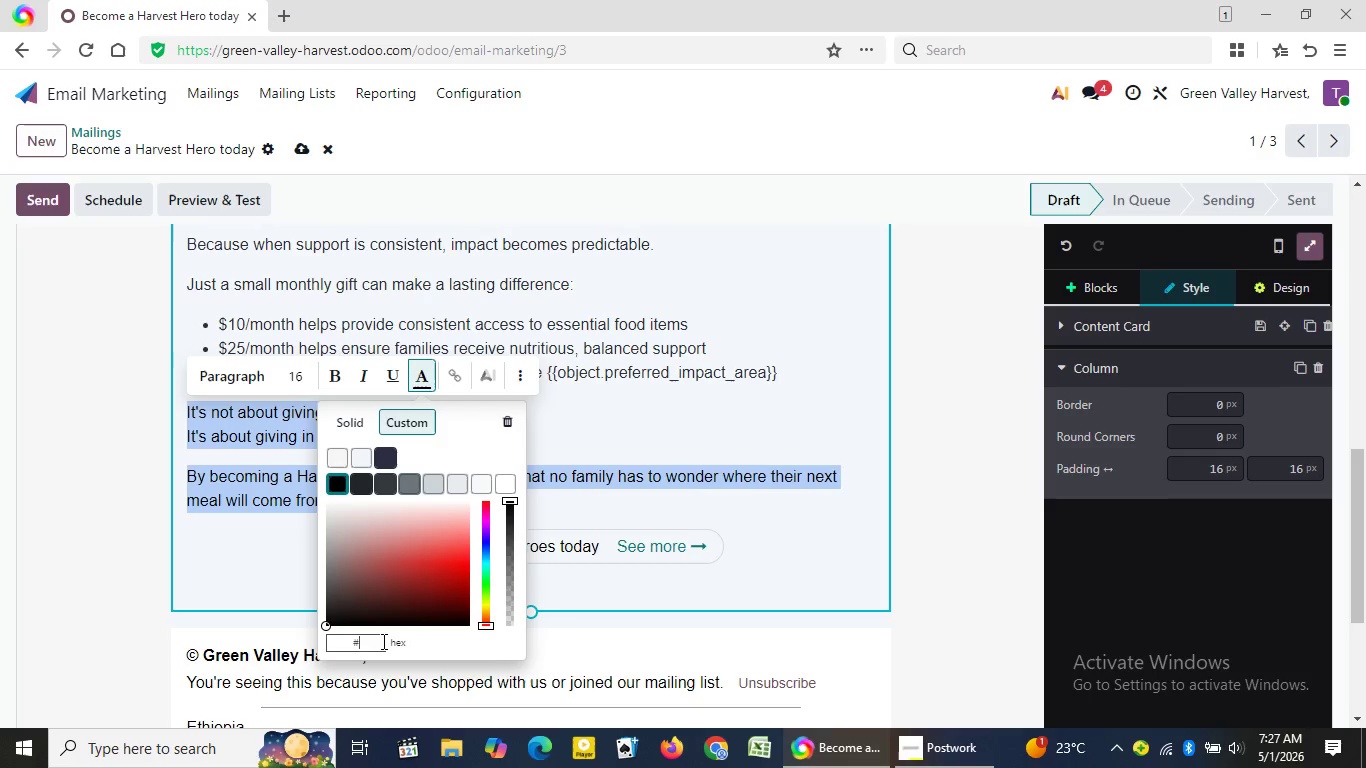 
key(Backspace)
 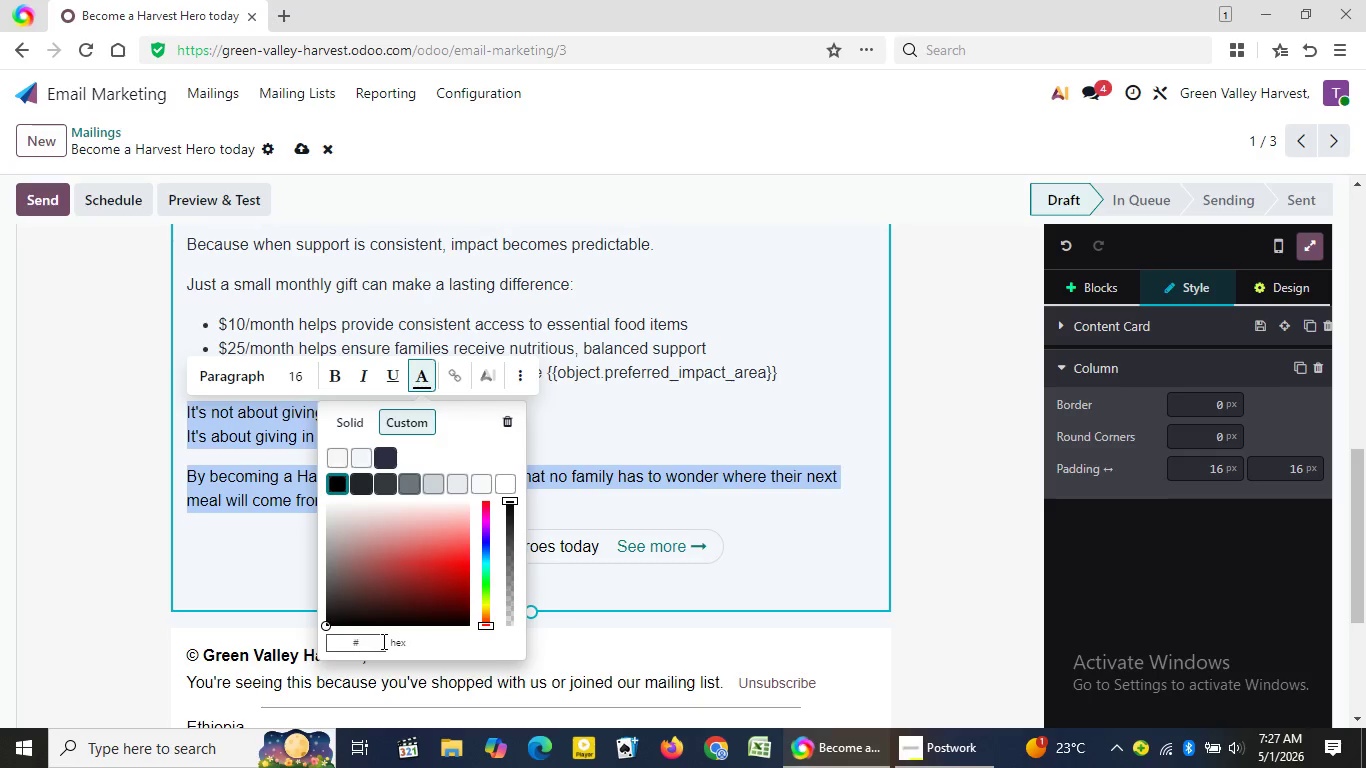 
key(Backspace)
 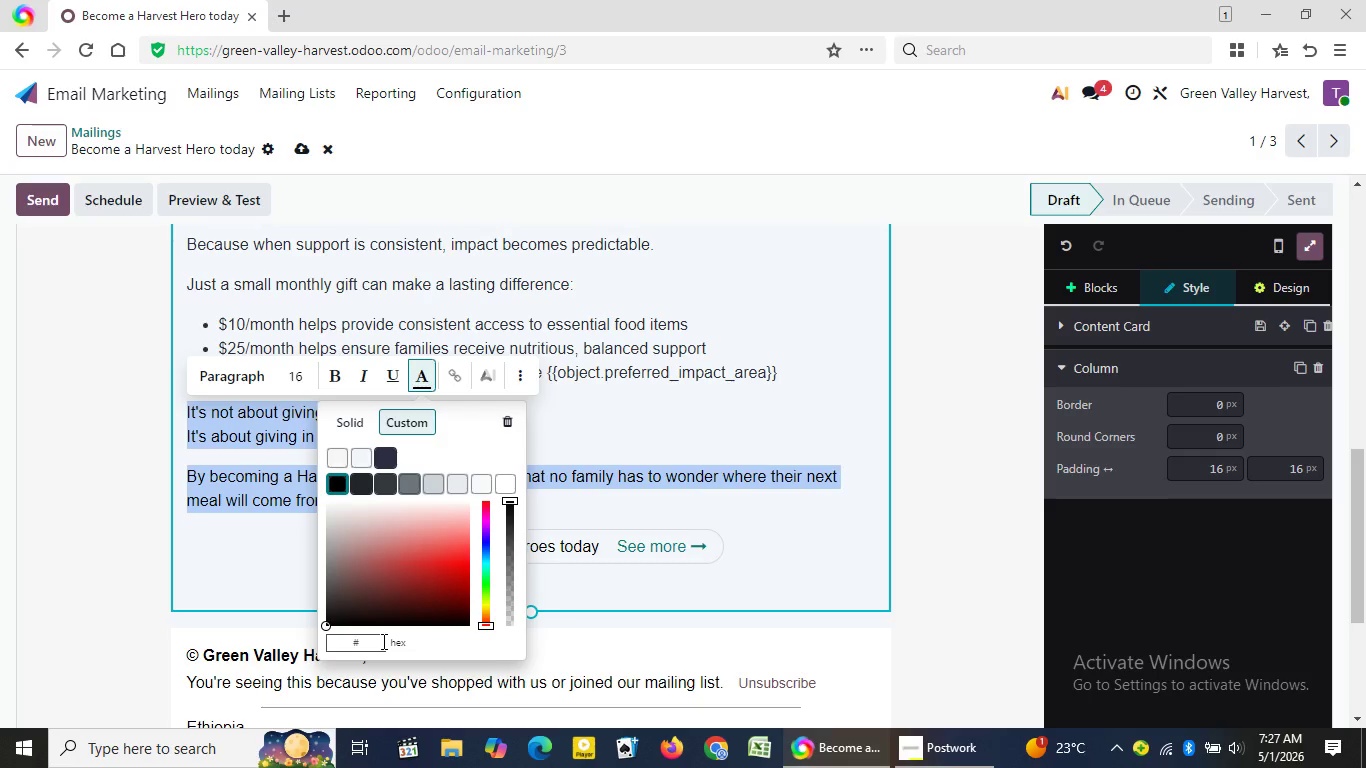 
key(Backspace)
 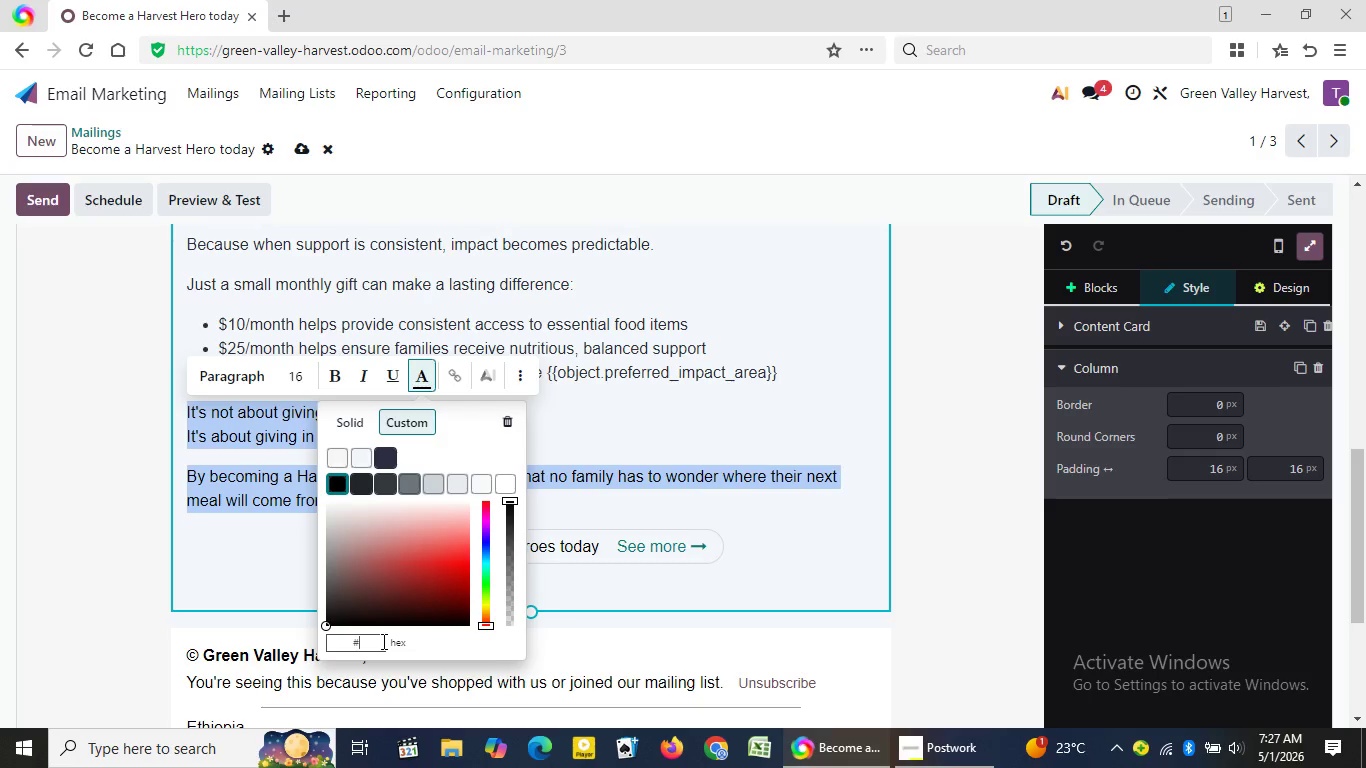 
key(Backspace)
 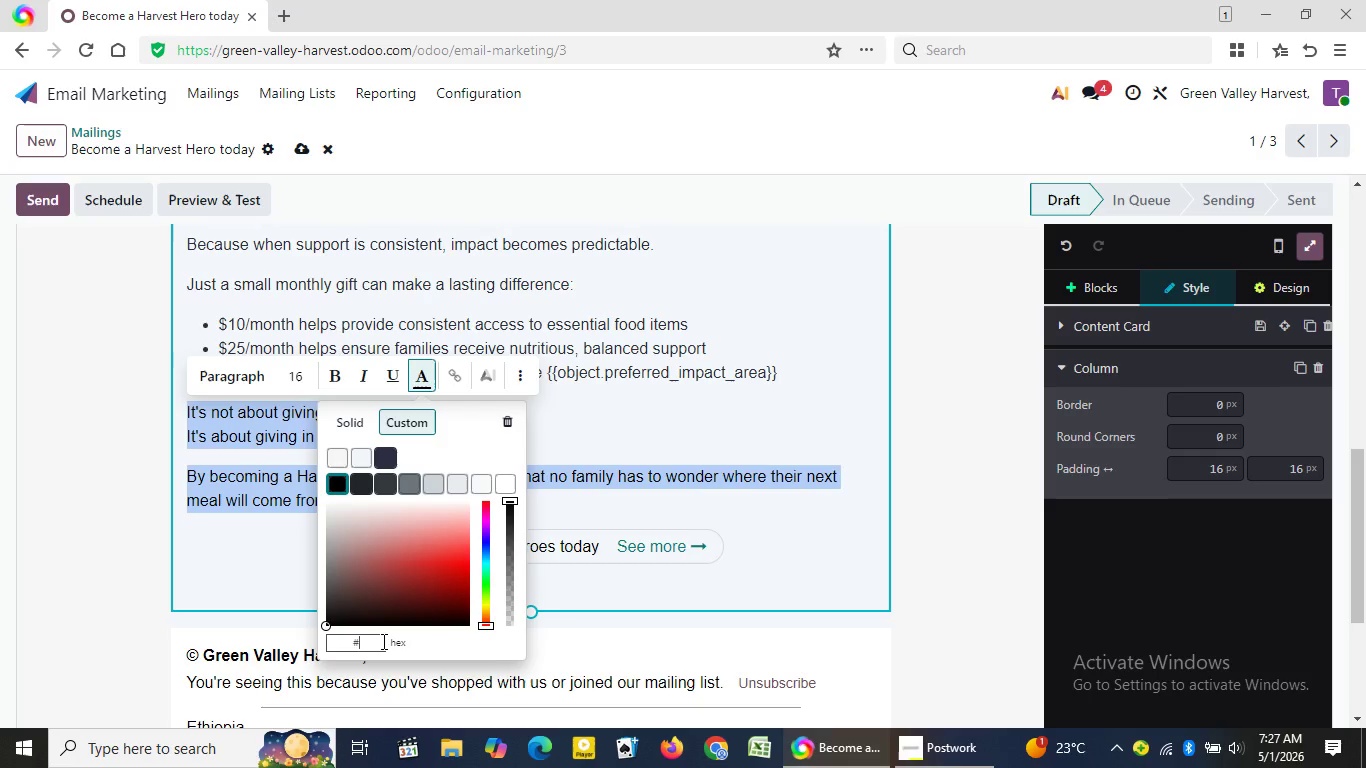 
key(Backspace)
 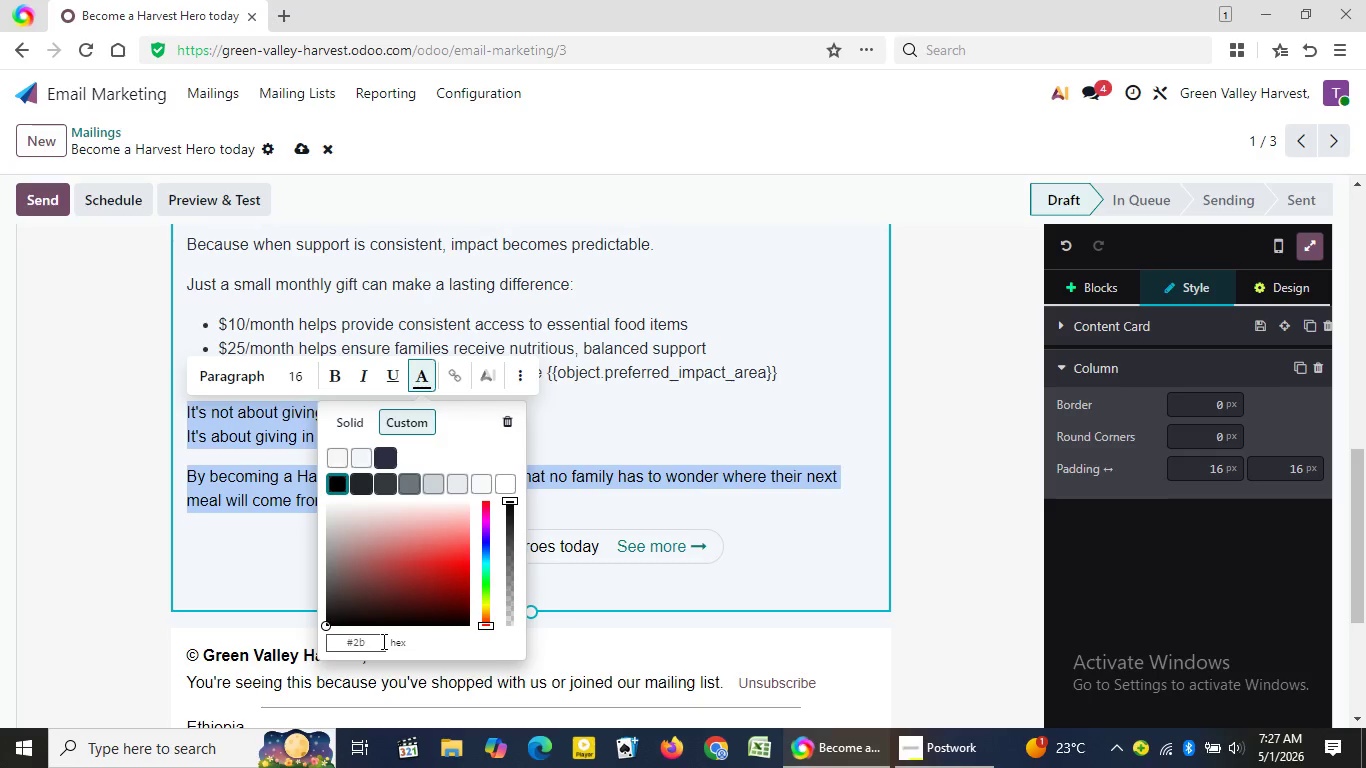 
key(Numpad2)
 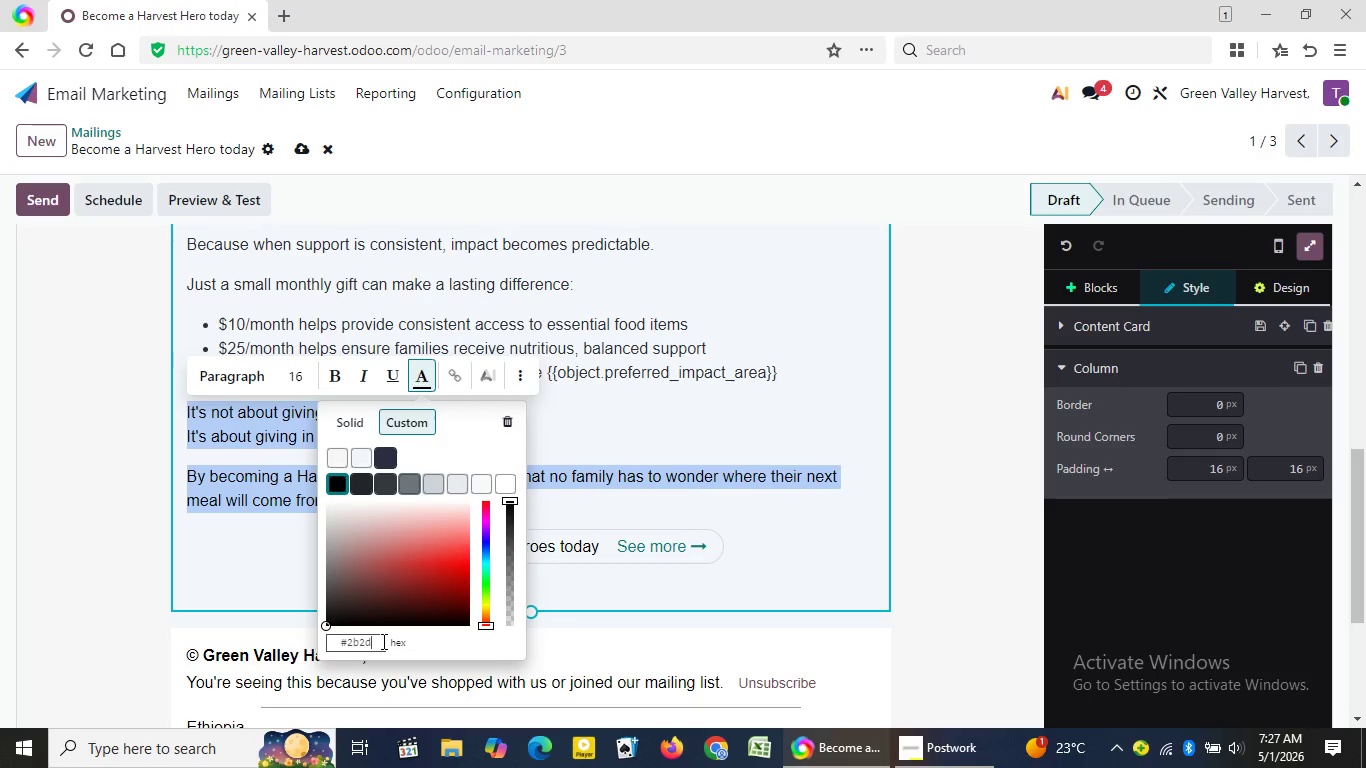 
key(B)
 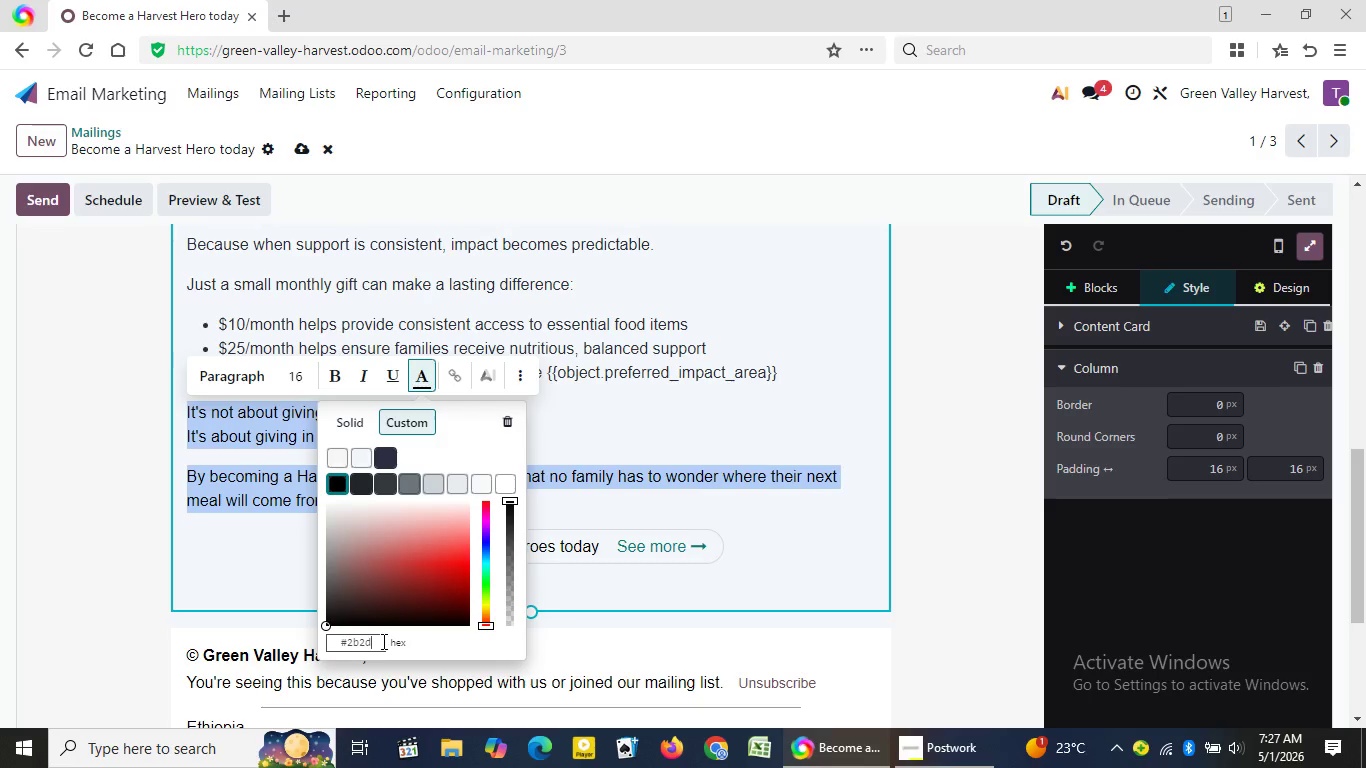 
key(Numpad2)
 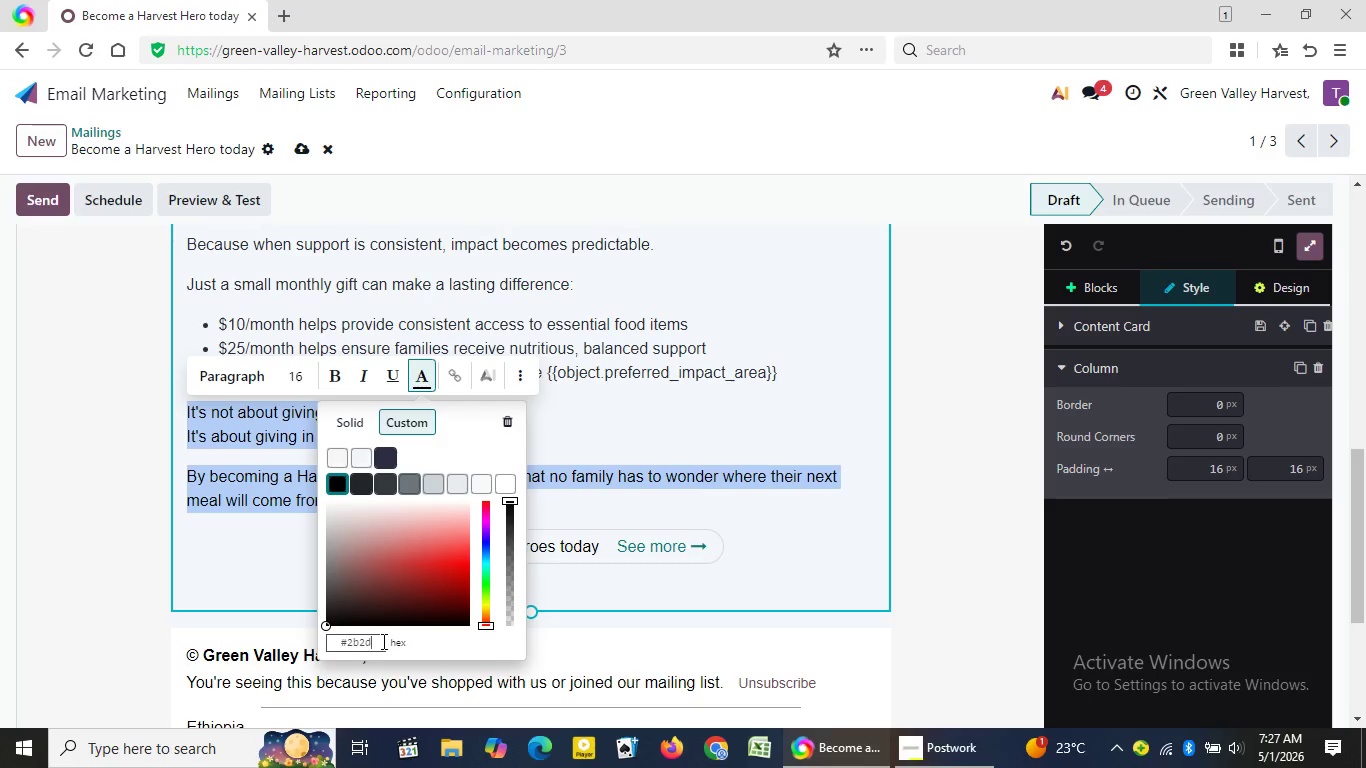 
key(D)
 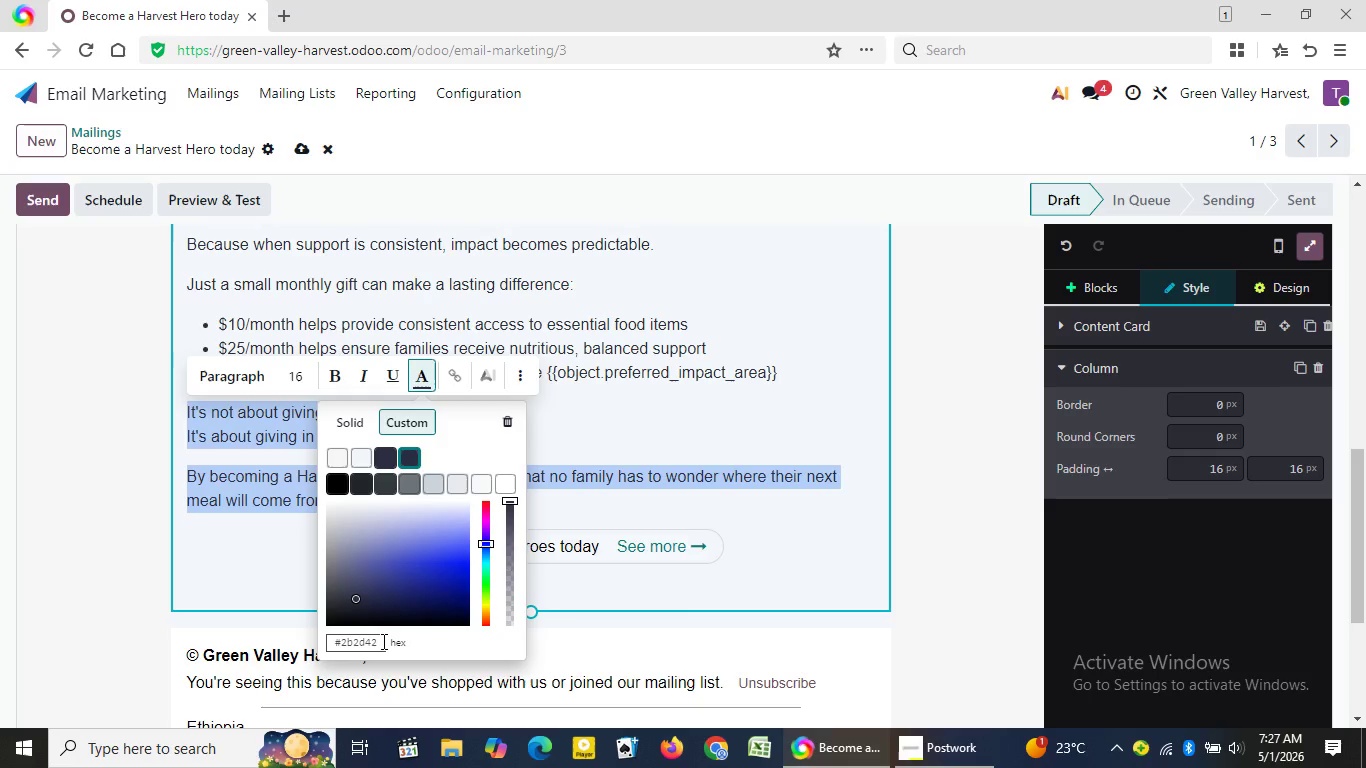 
key(Numpad4)
 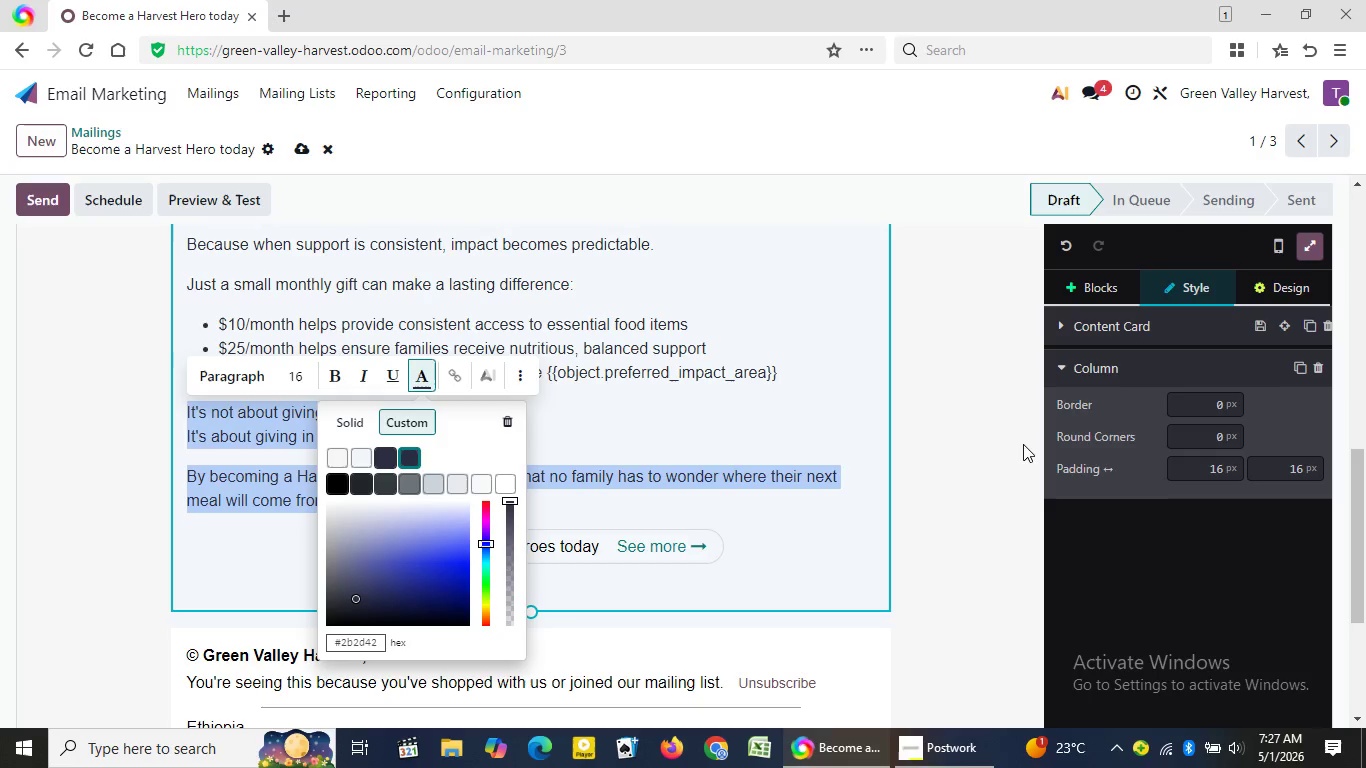 
key(Numpad2)
 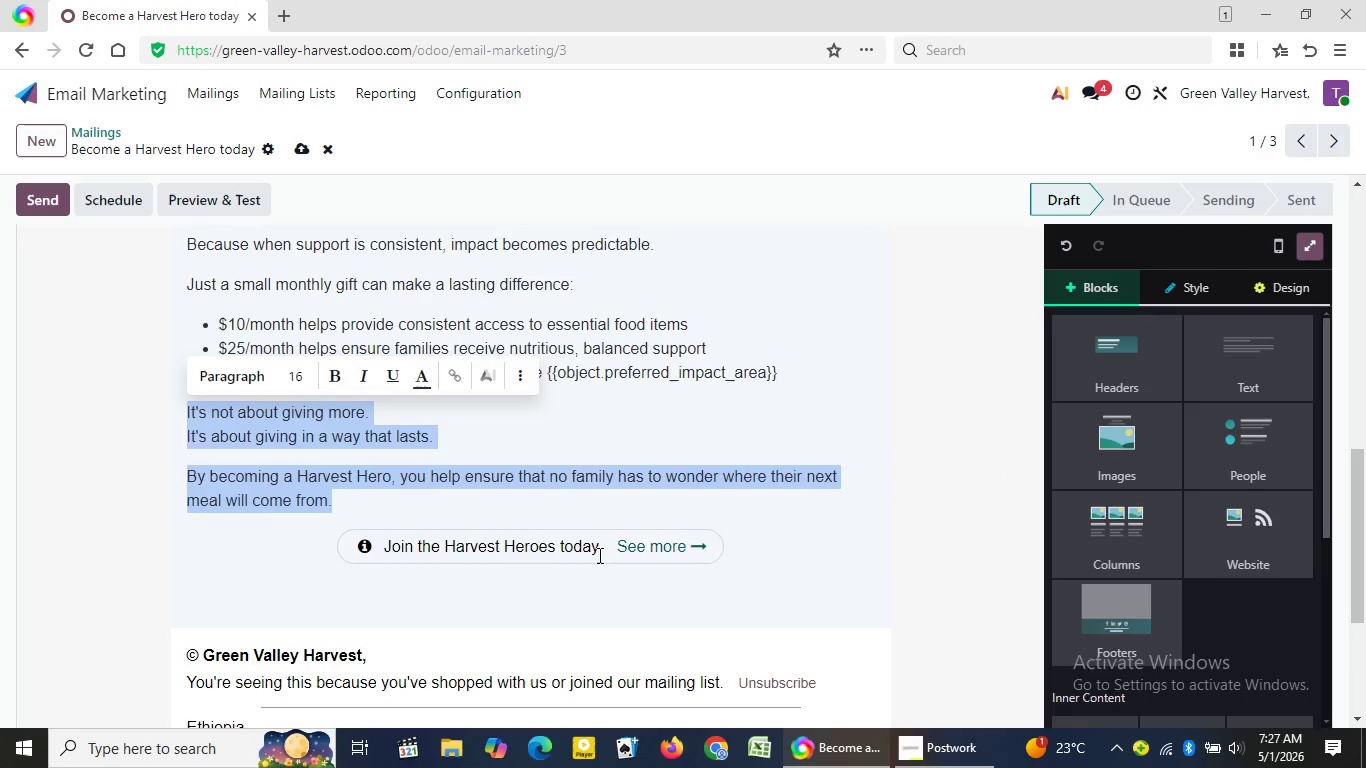 
left_click([1006, 459])
 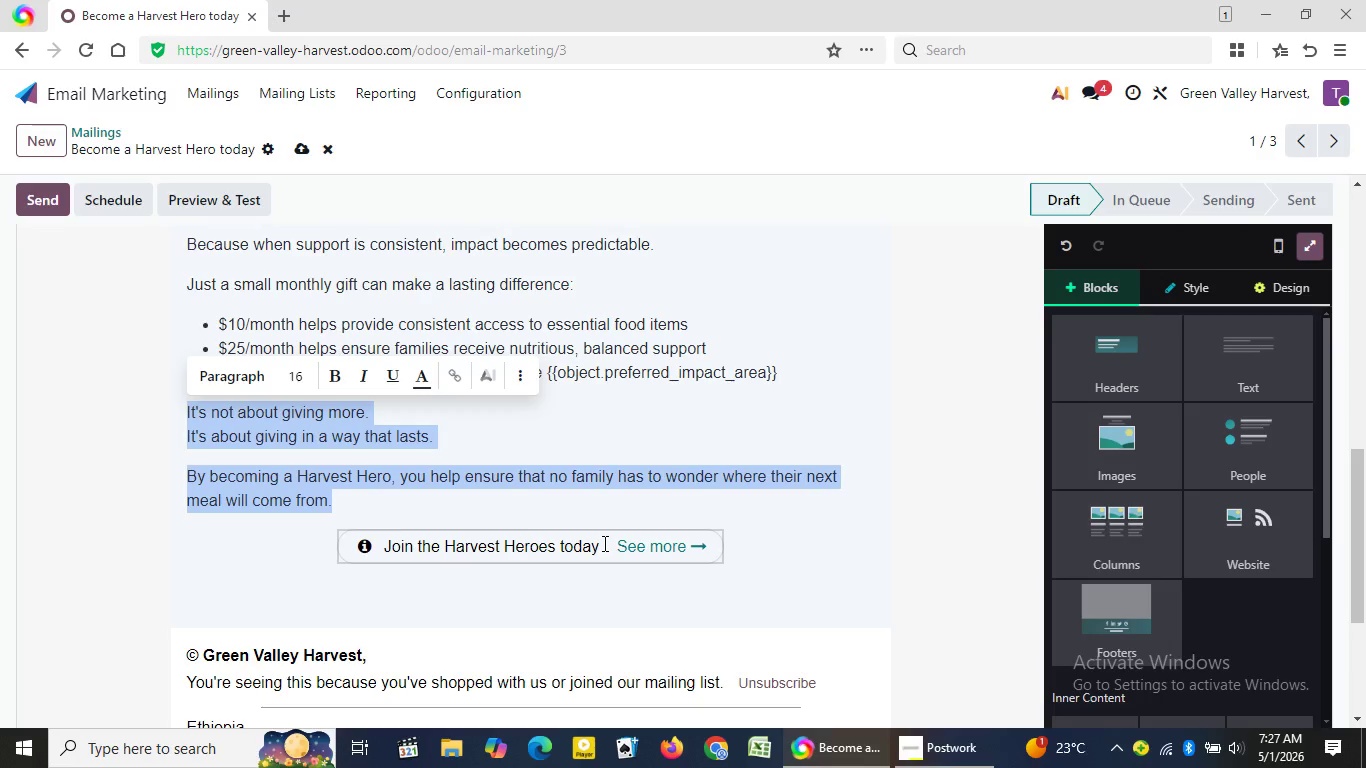 
wait(17.89)
 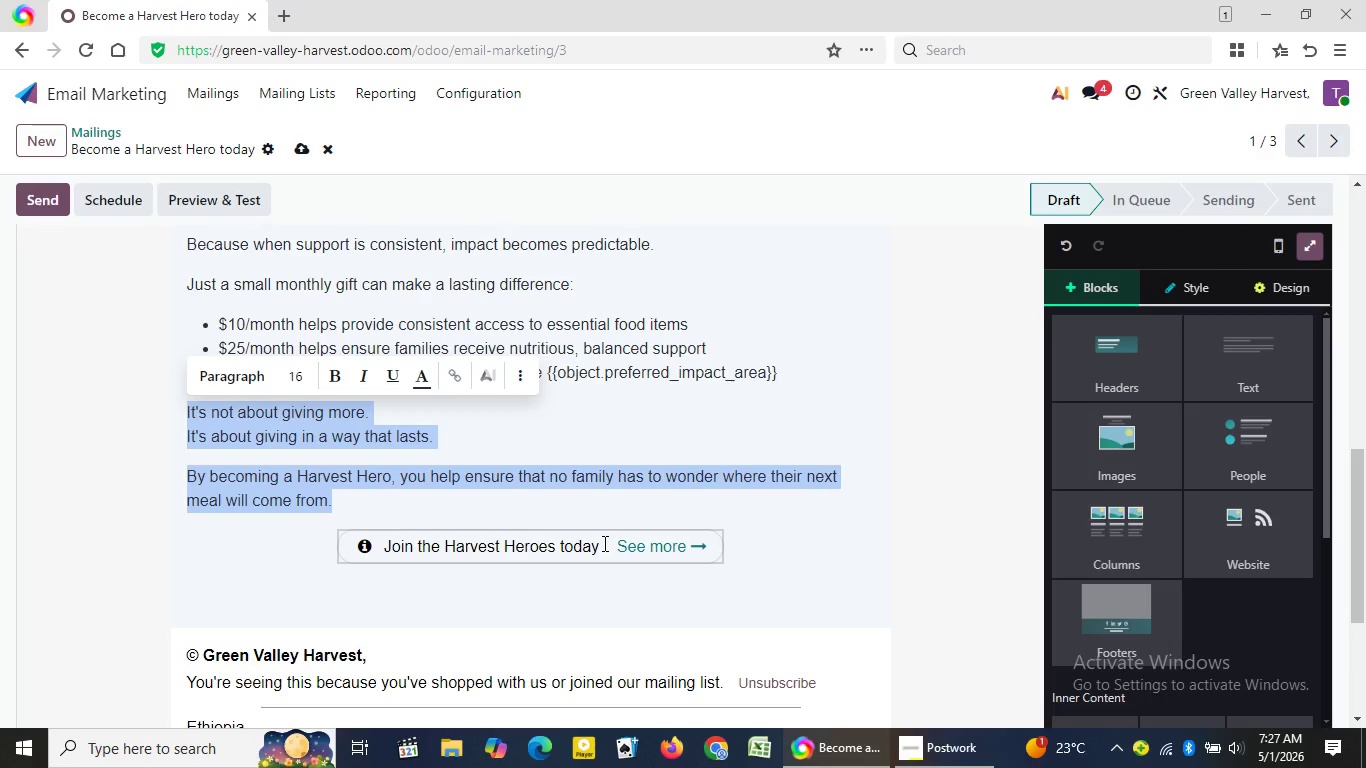 
double_click([556, 545])
 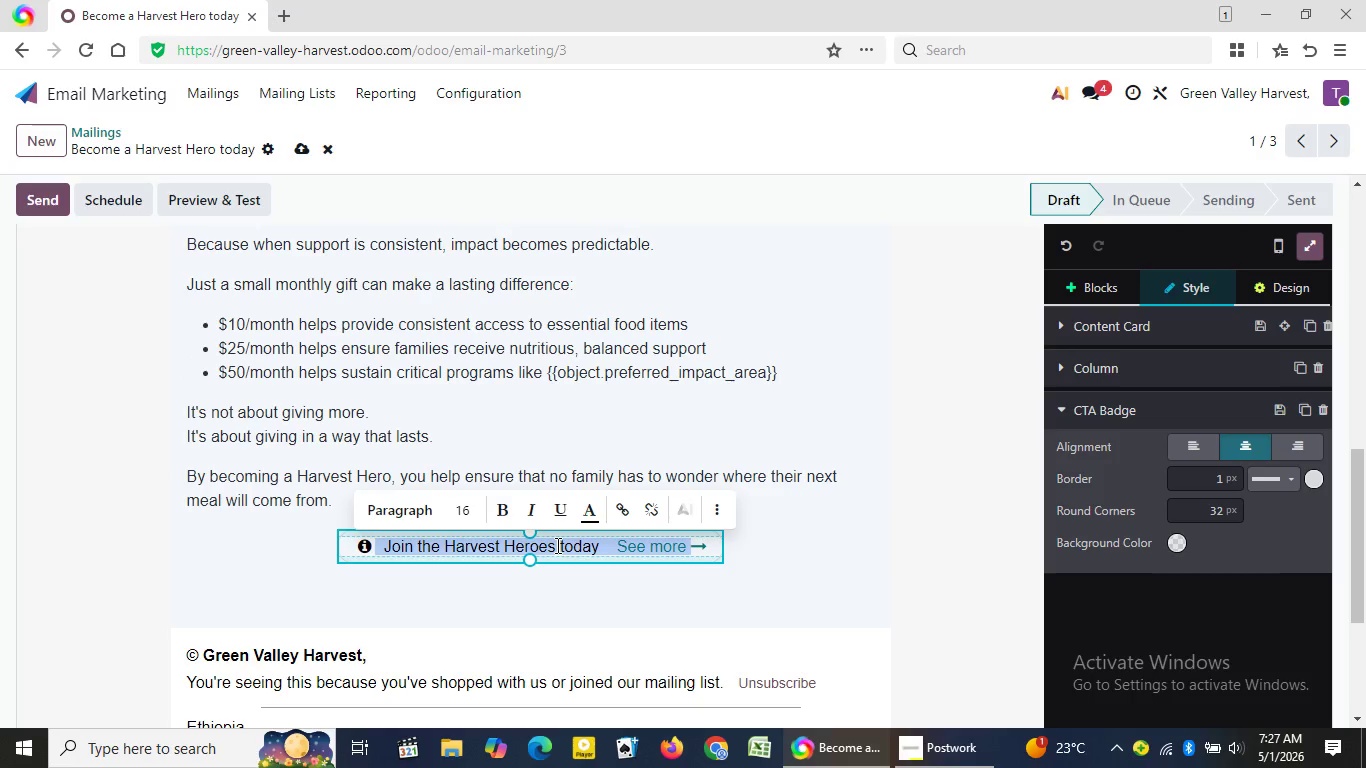 
triple_click([556, 545])
 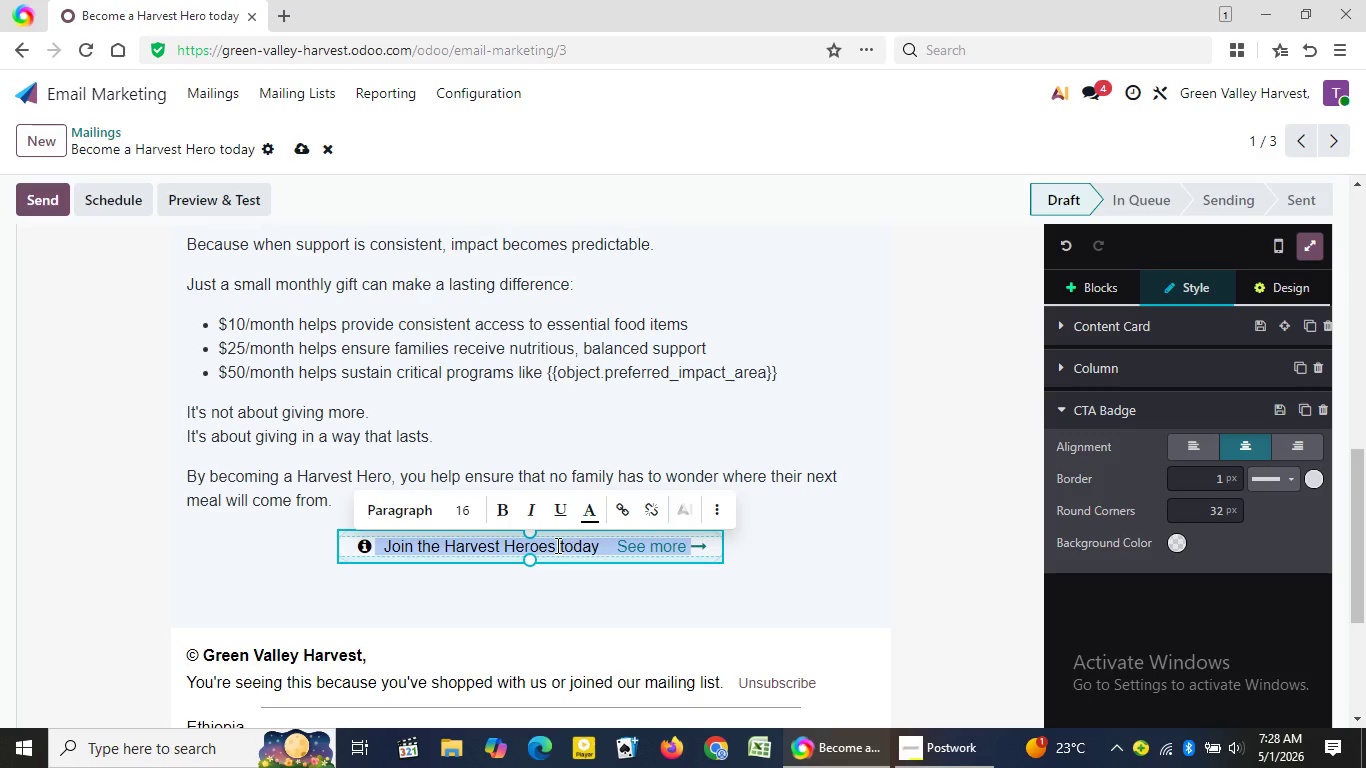 
wait(28.97)
 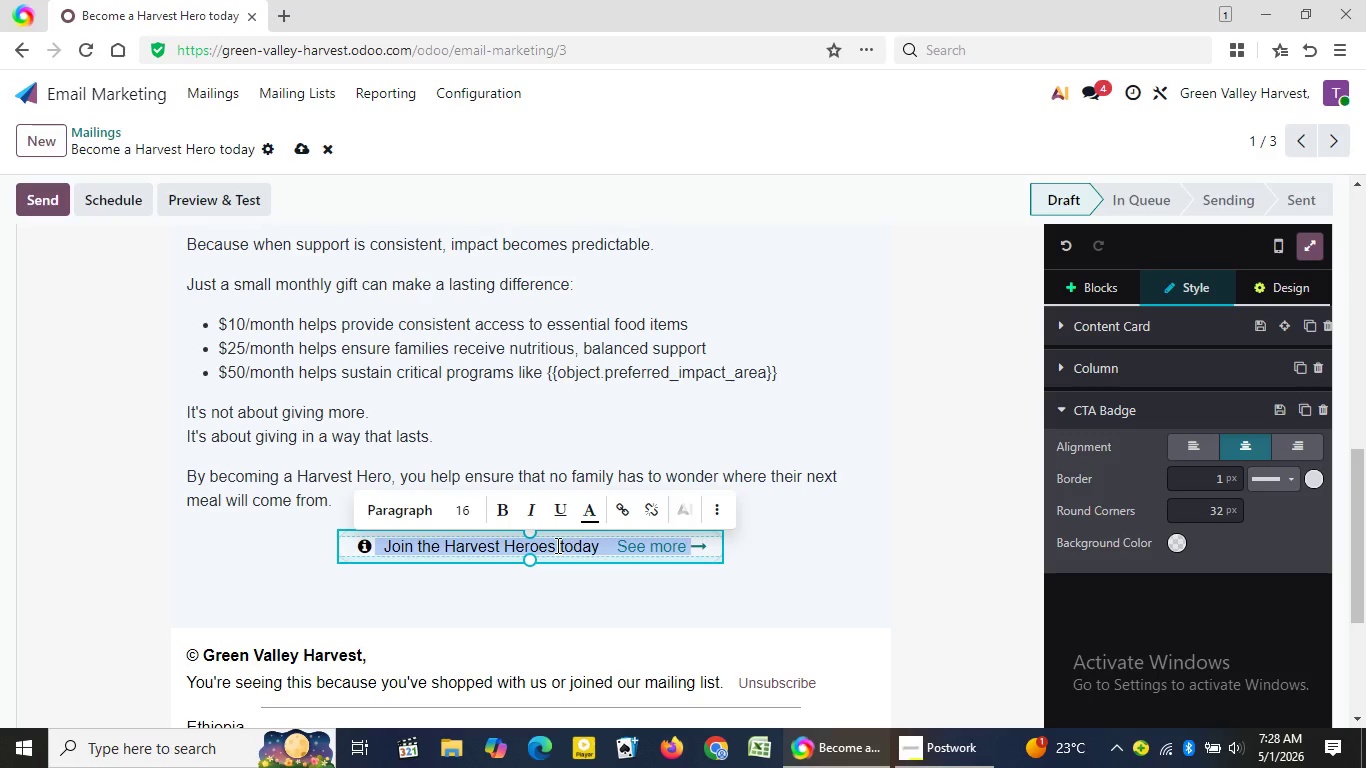 
left_click([580, 511])
 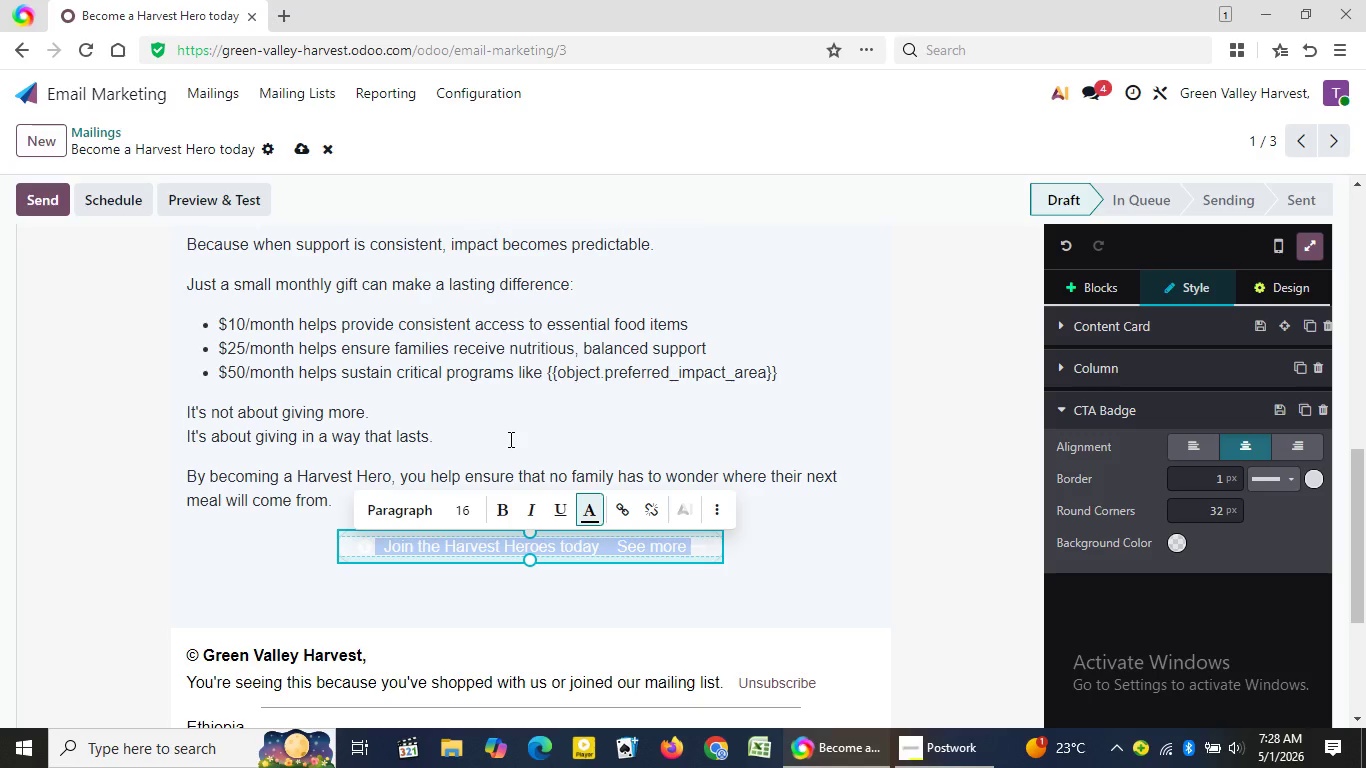 
left_click([599, 282])
 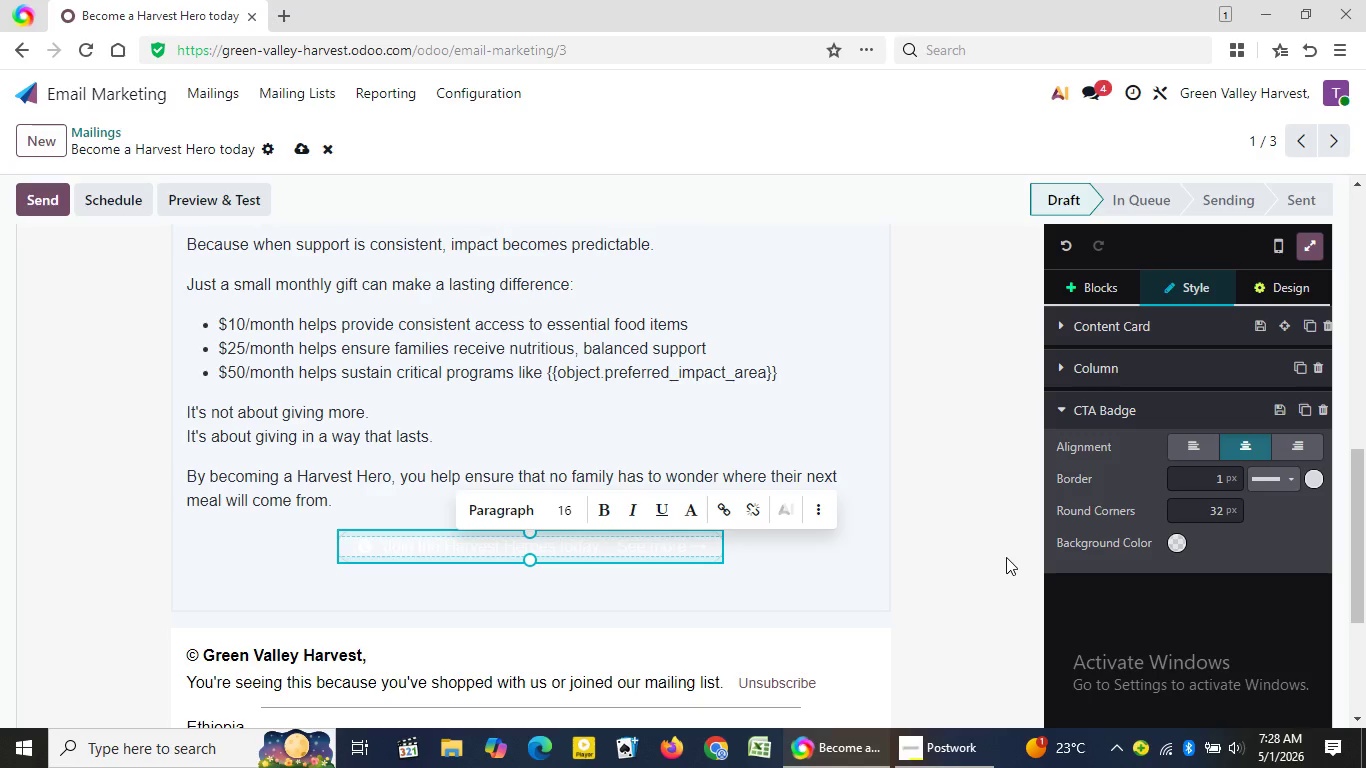 
left_click([455, 547])
 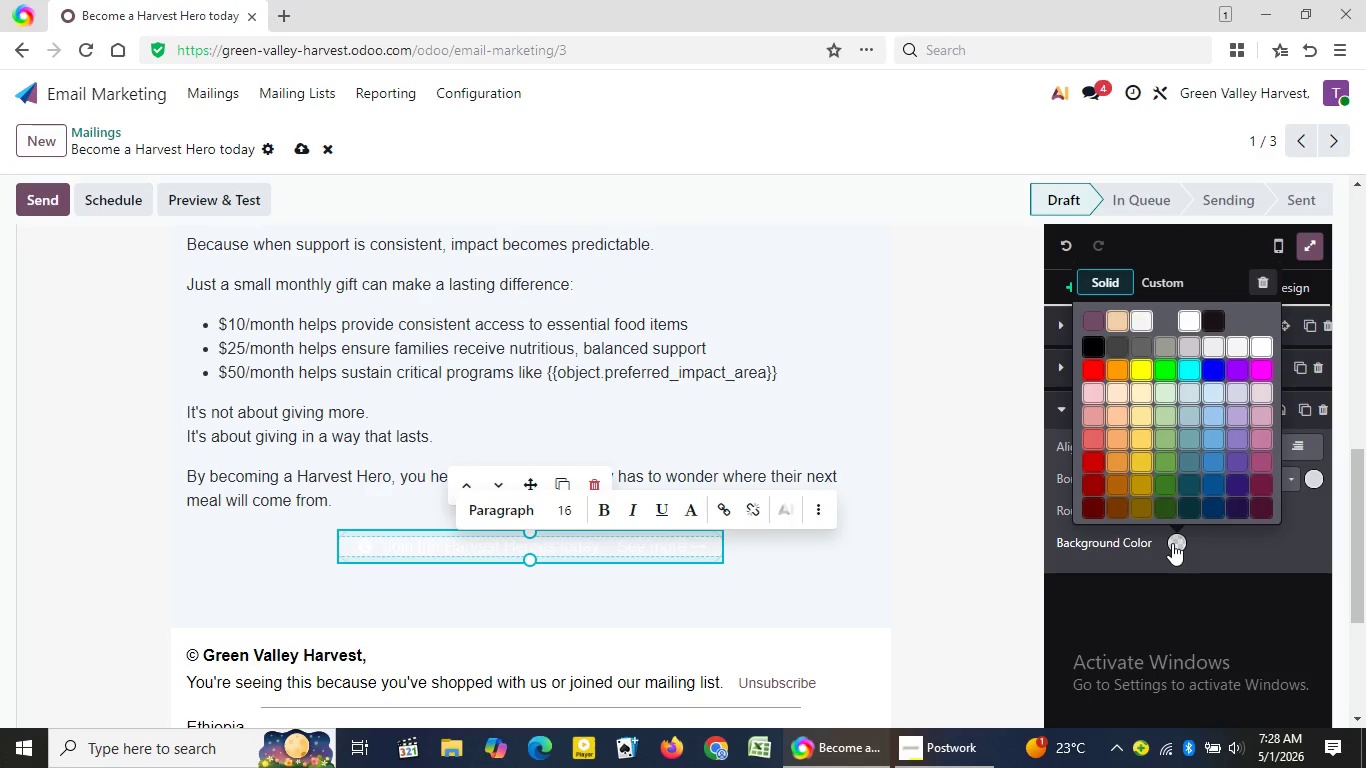 
left_click([1172, 543])
 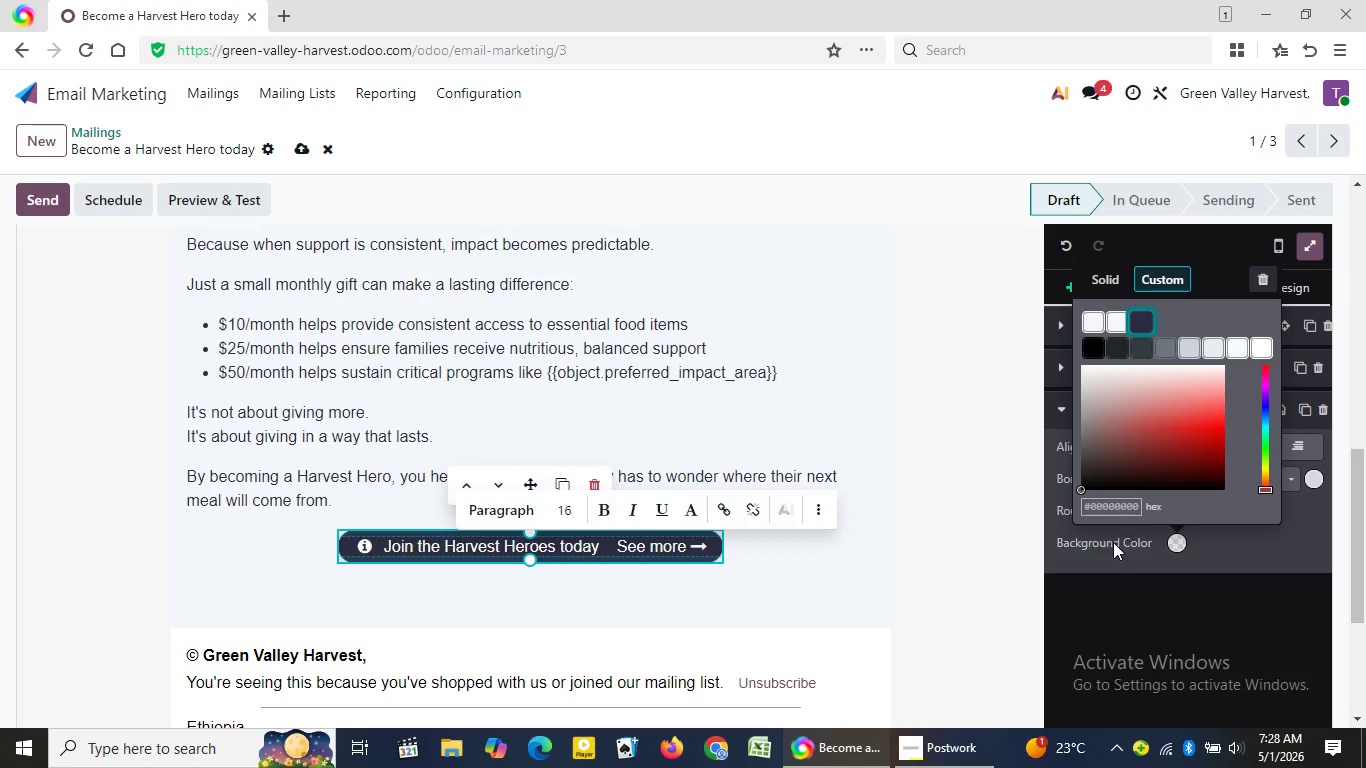 
left_click([1163, 285])
 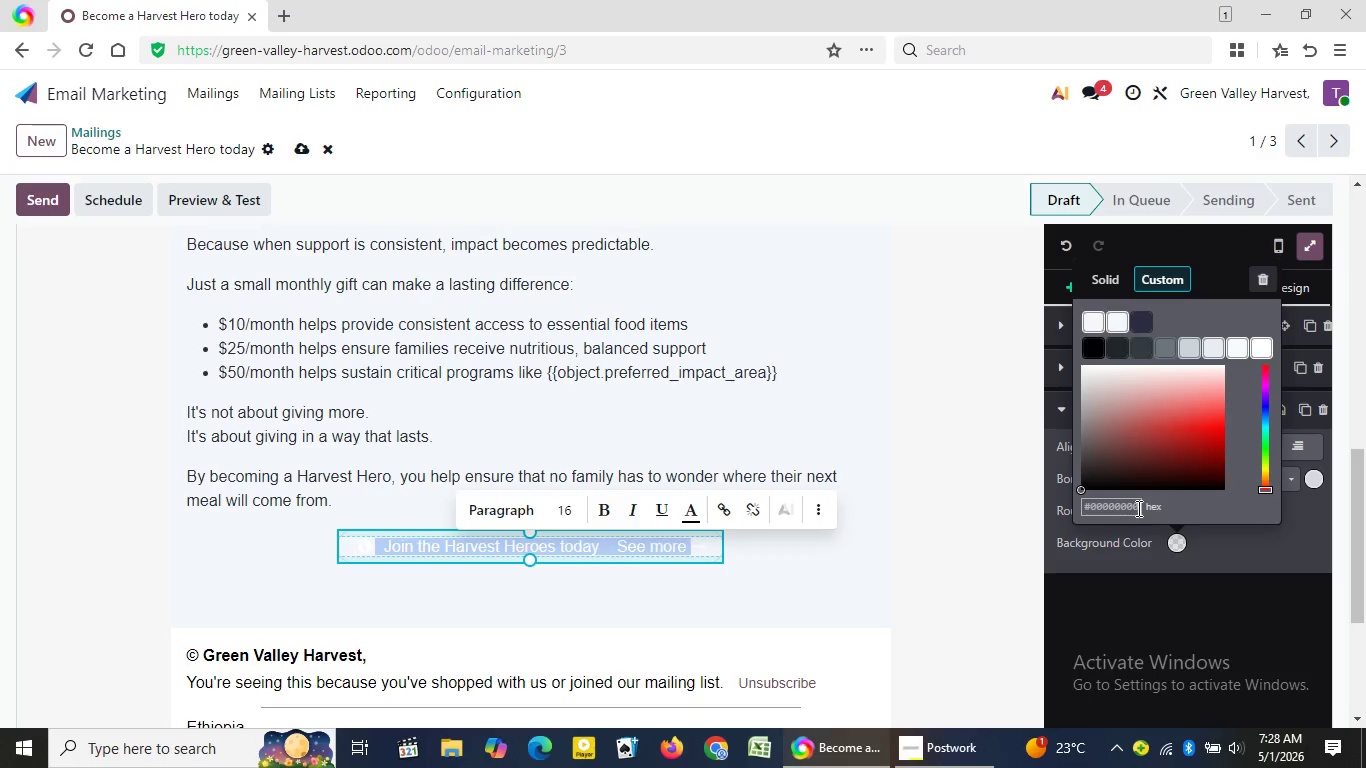 
left_click([1137, 508])
 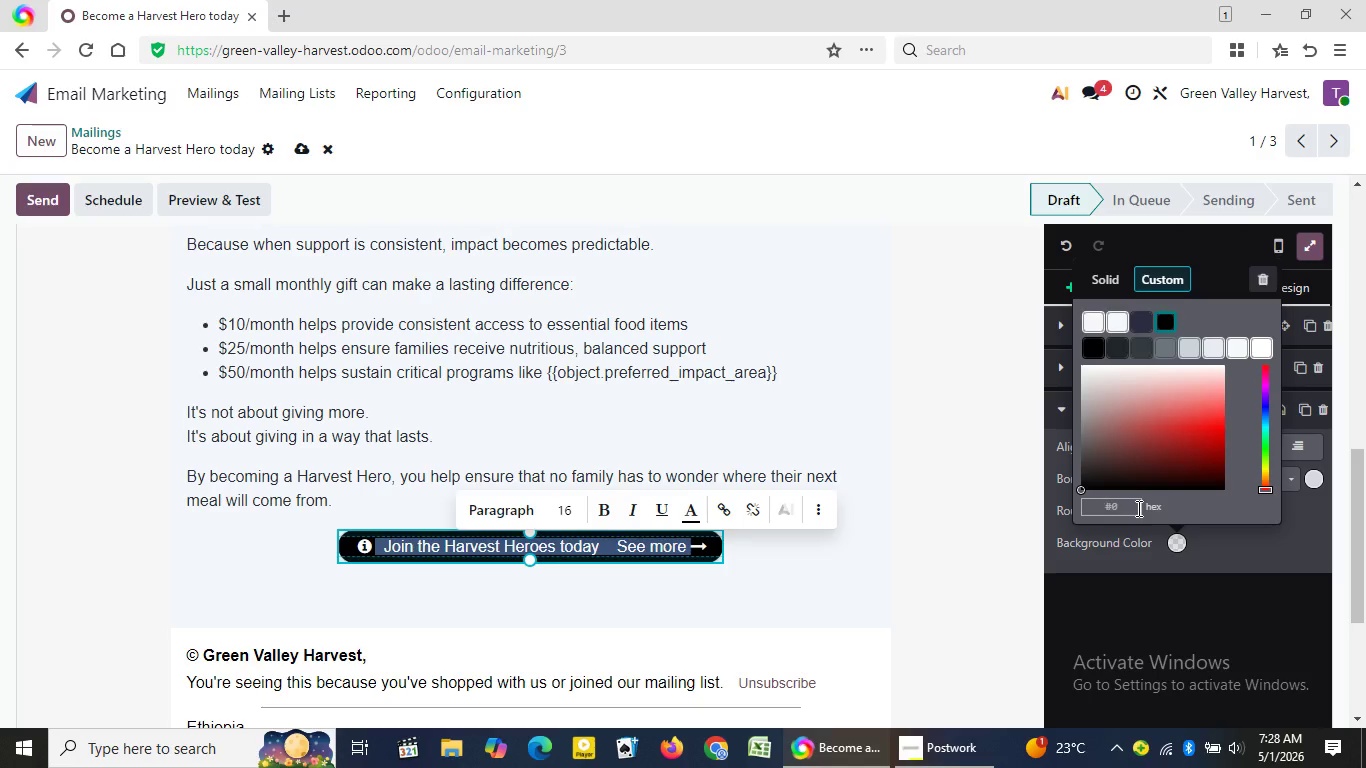 
left_click([1137, 508])
 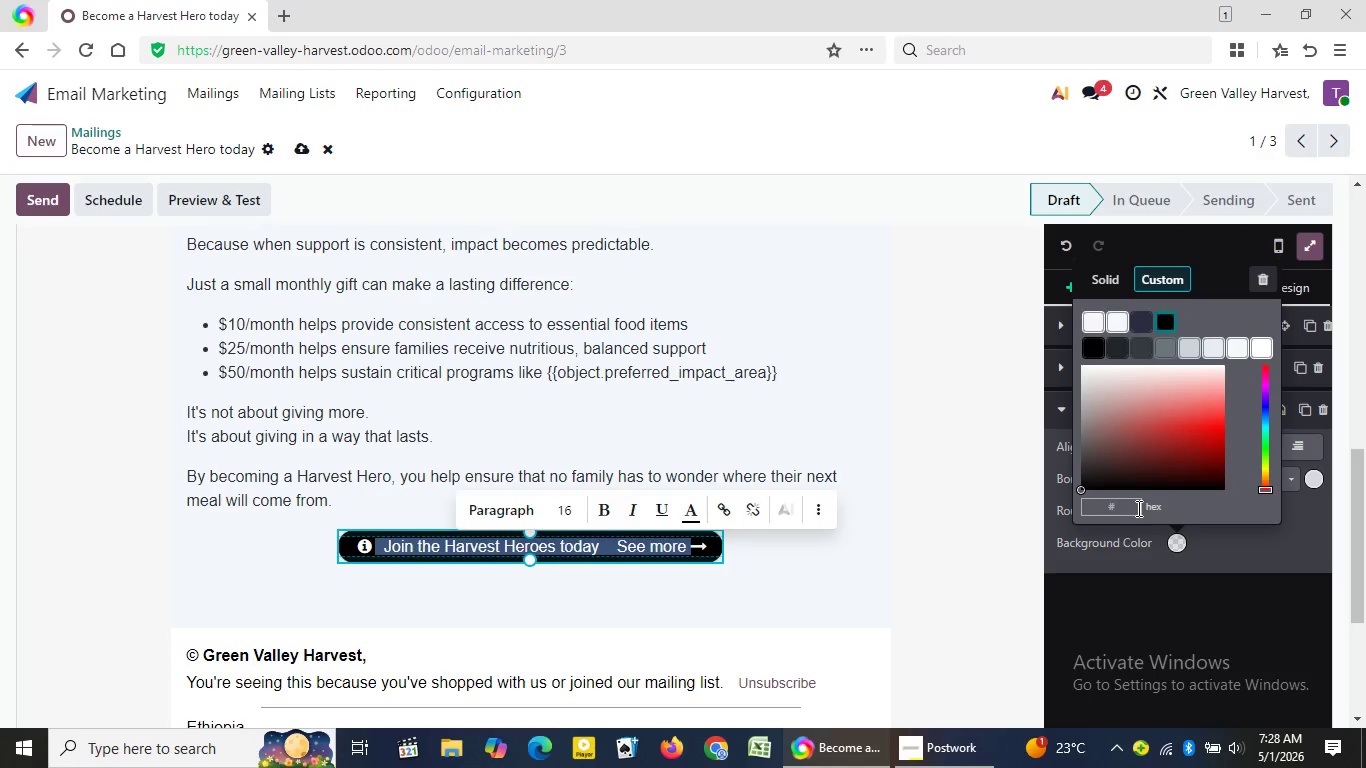 
key(Backspace)
 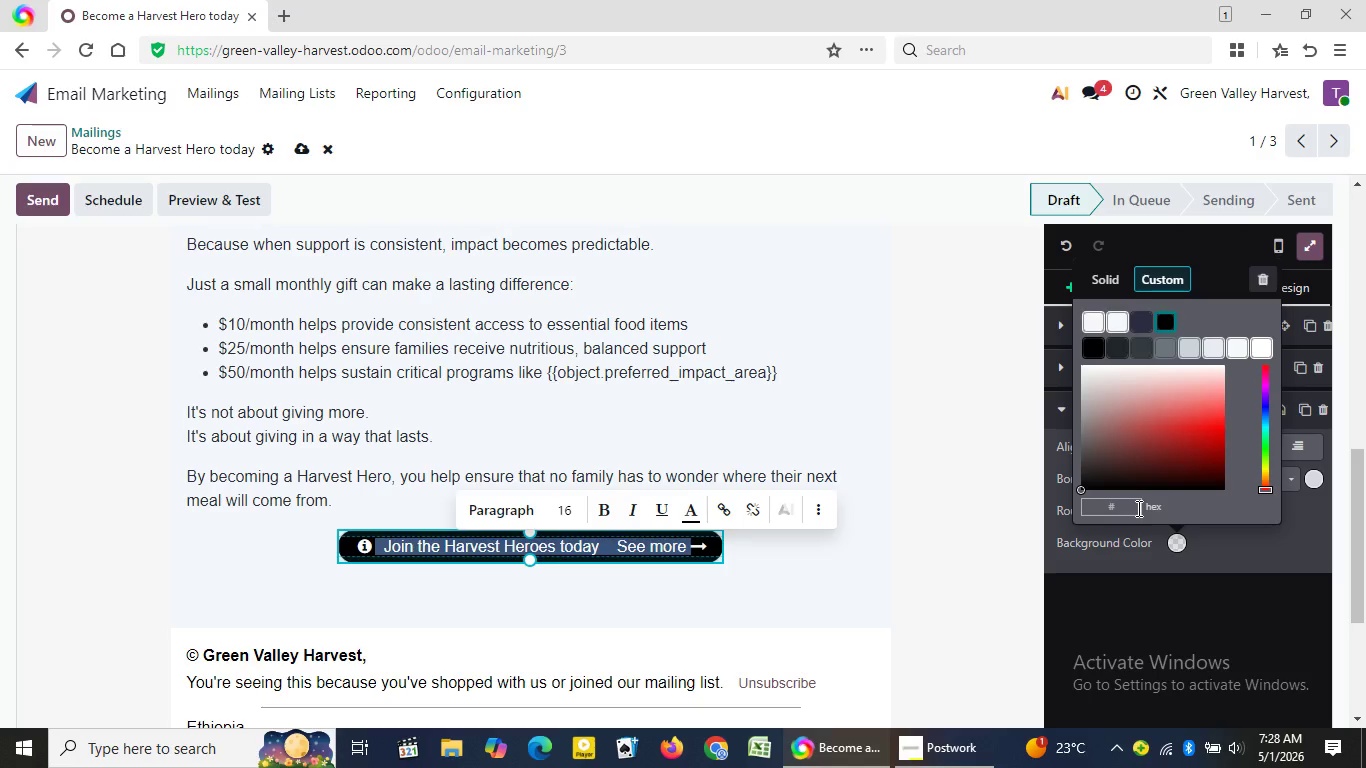 
key(Backspace)
 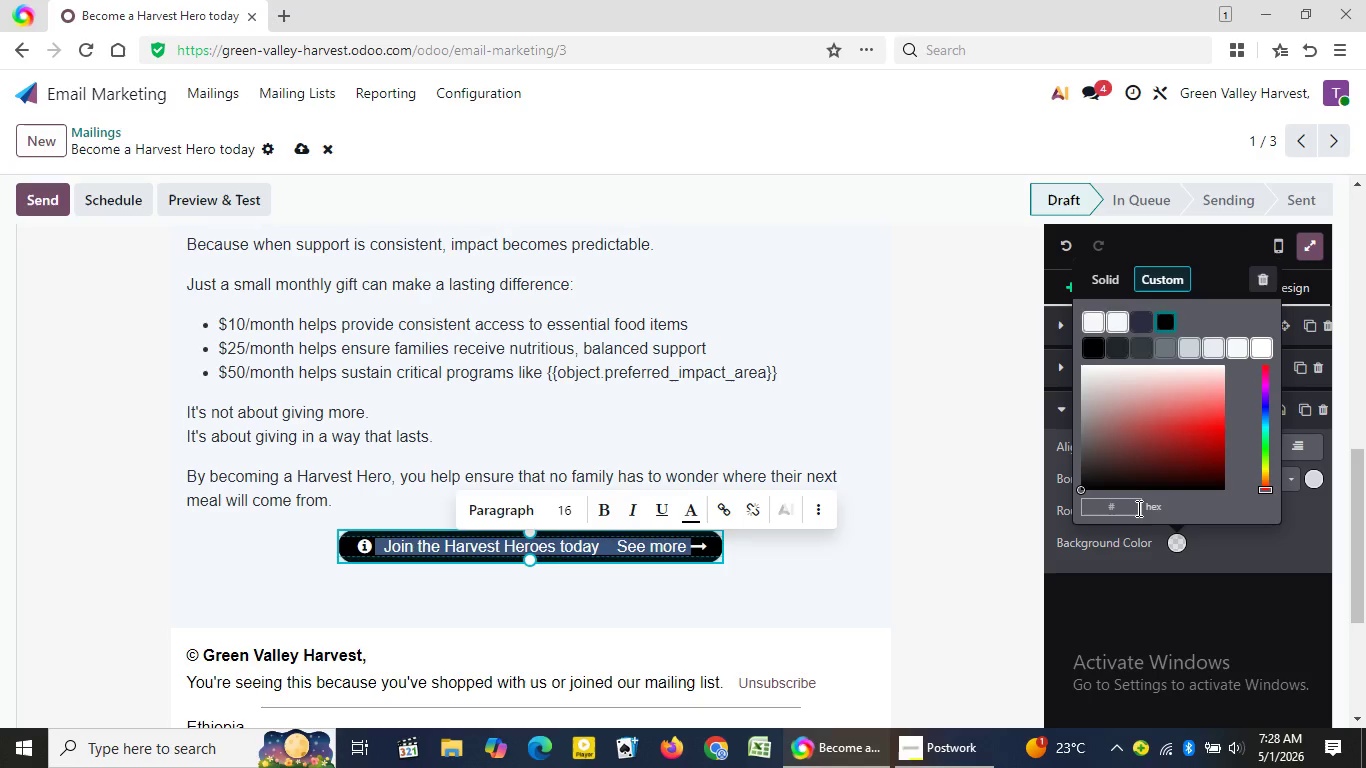 
key(Backspace)
 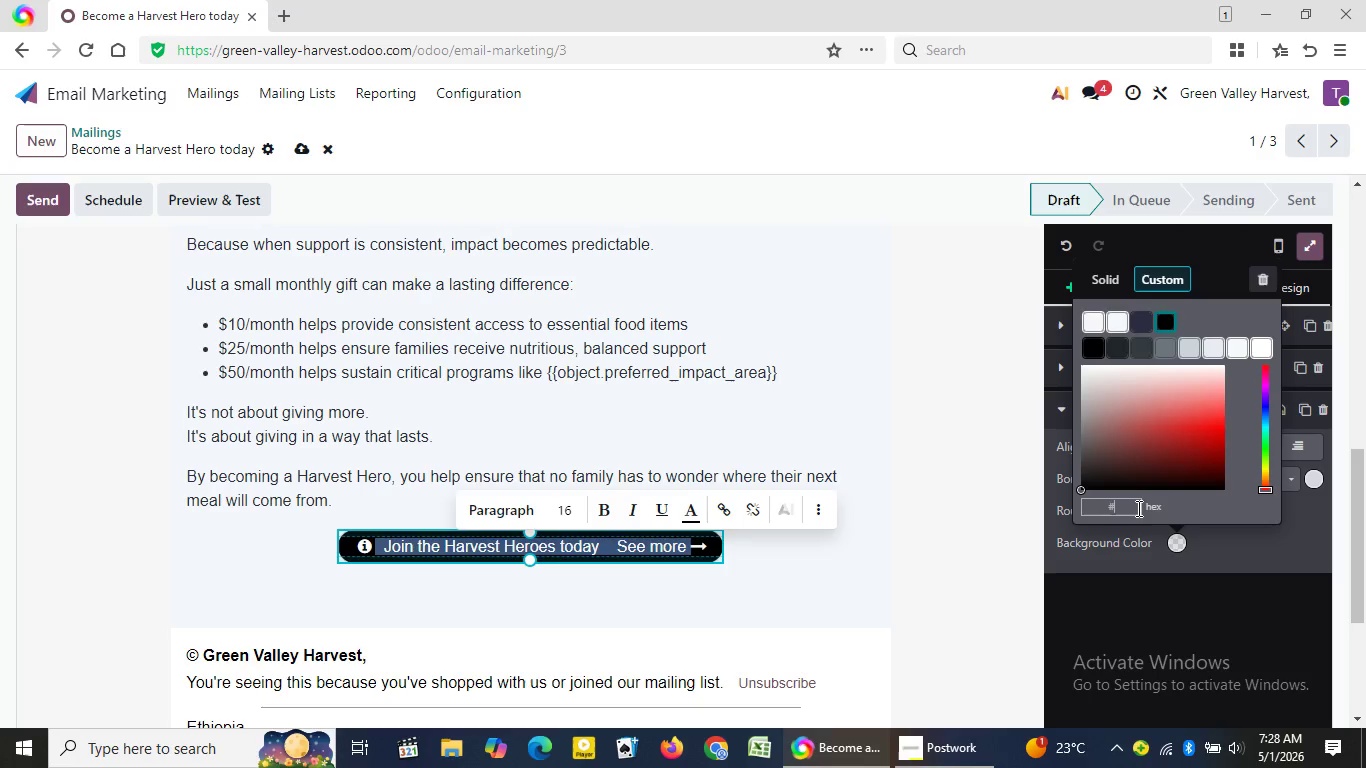 
key(Backspace)
 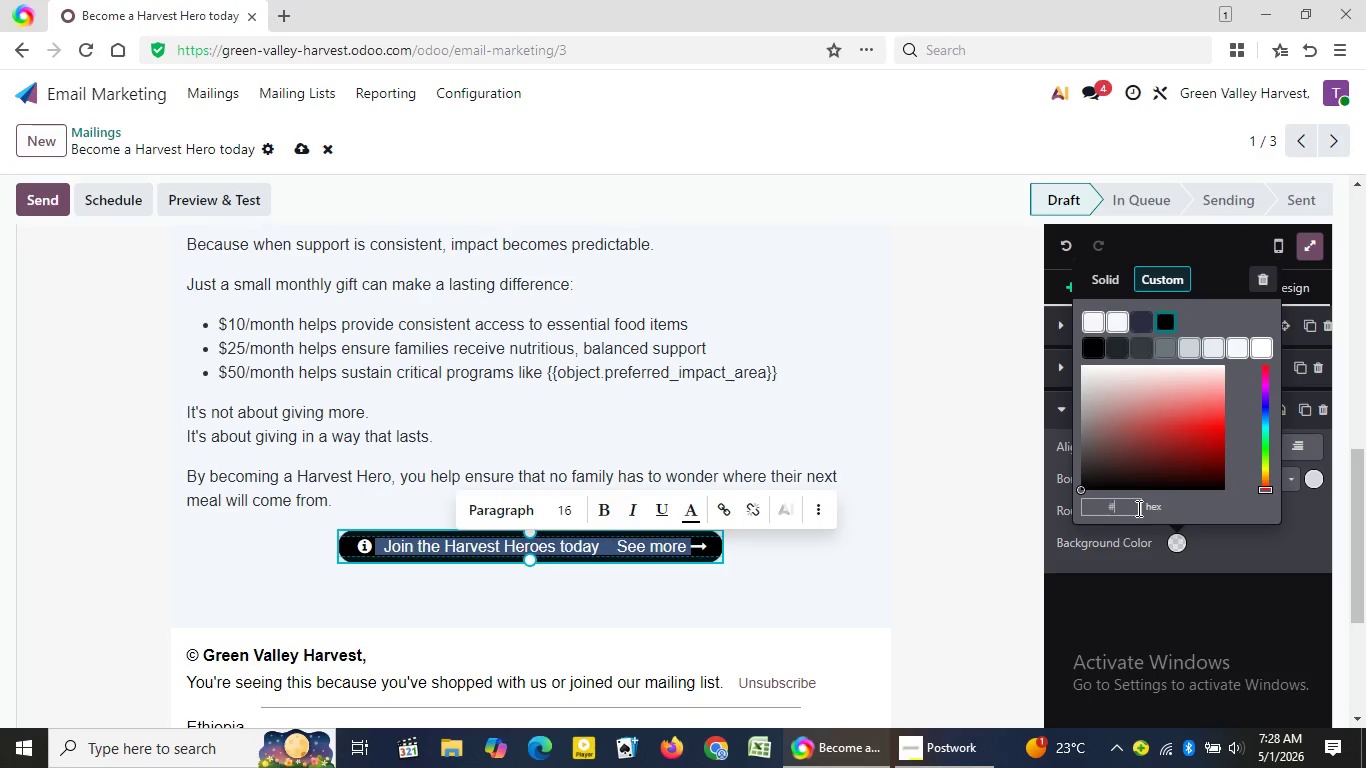 
key(Backspace)
 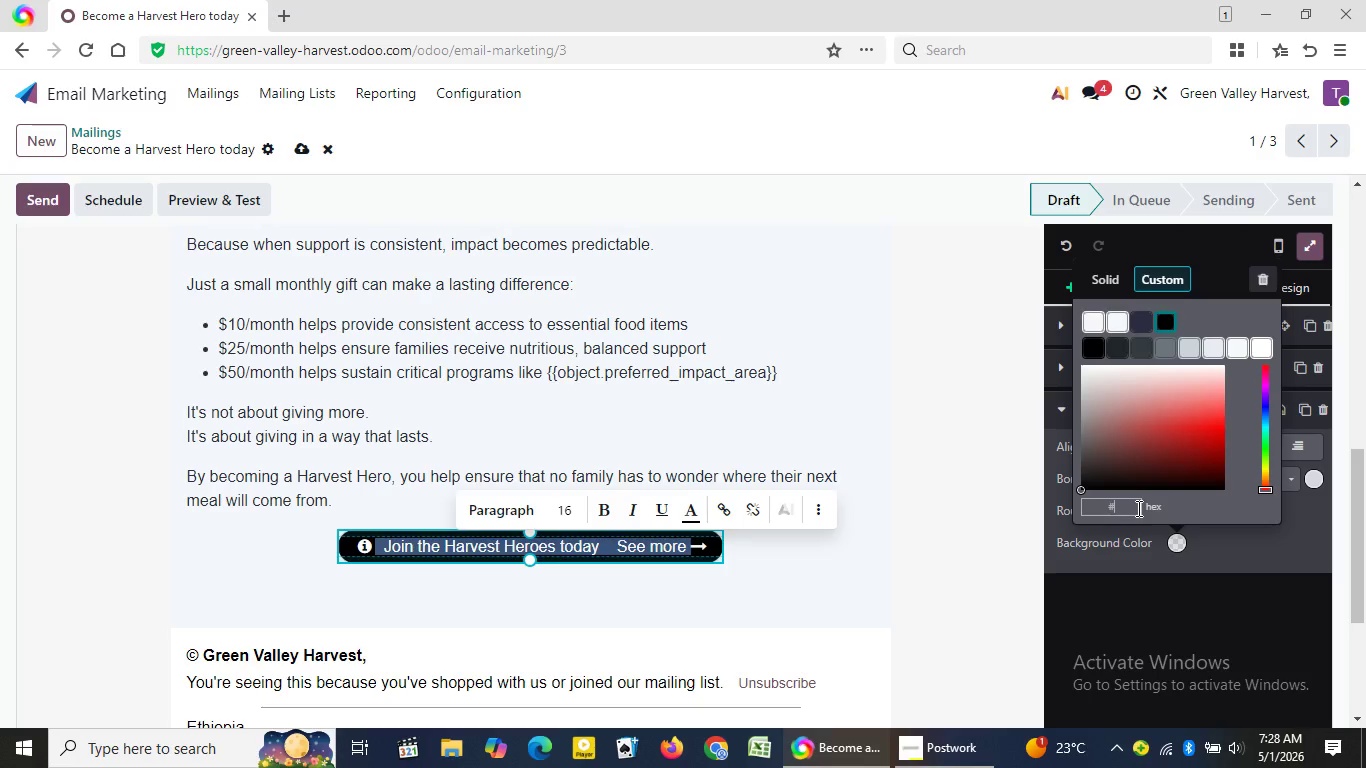 
key(Backspace)
 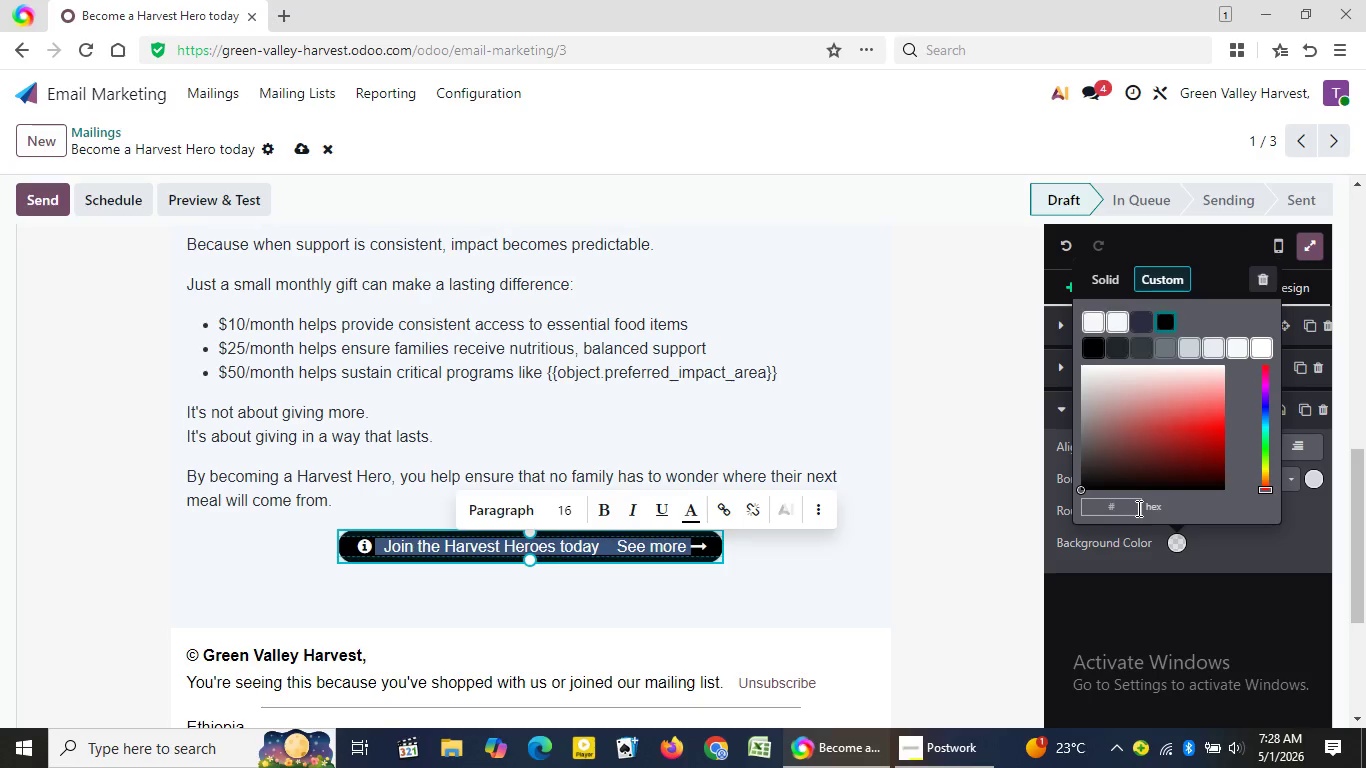 
key(Backspace)
 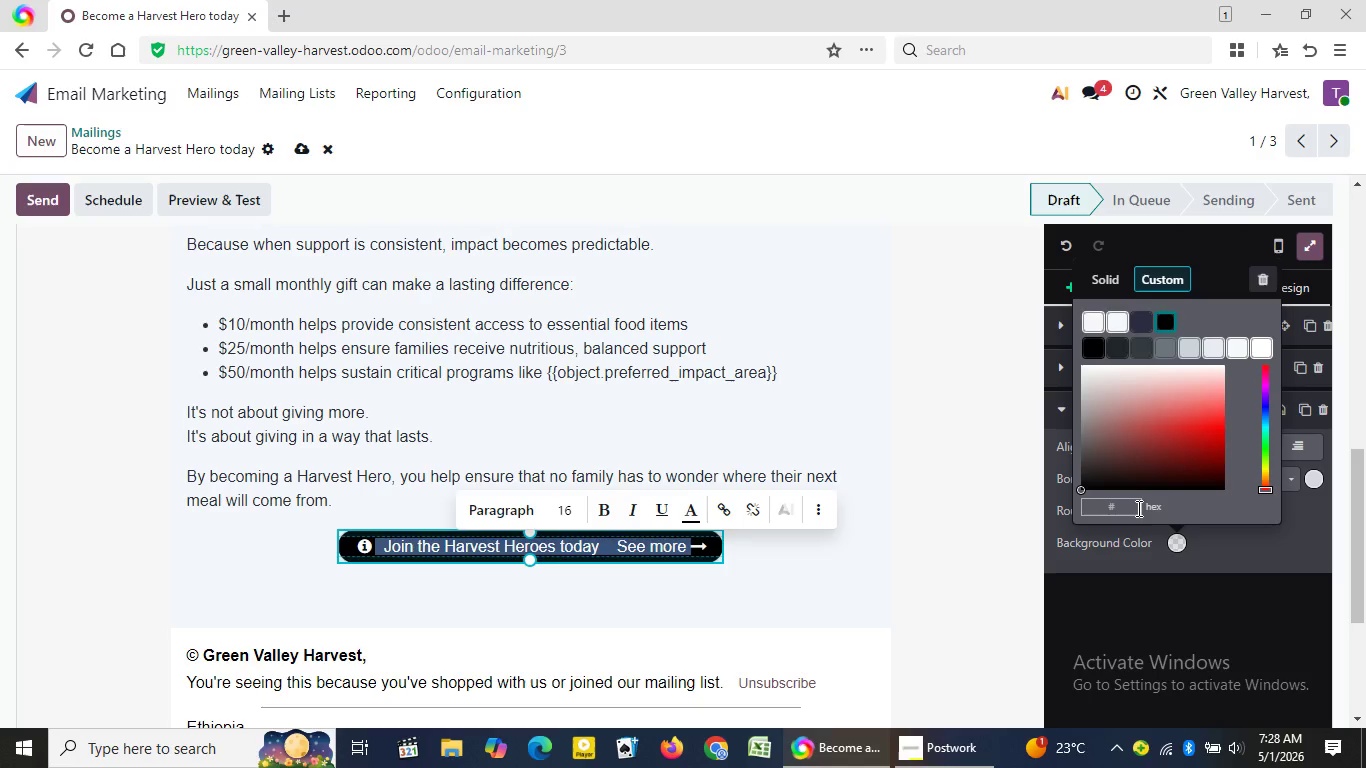 
key(Backspace)
 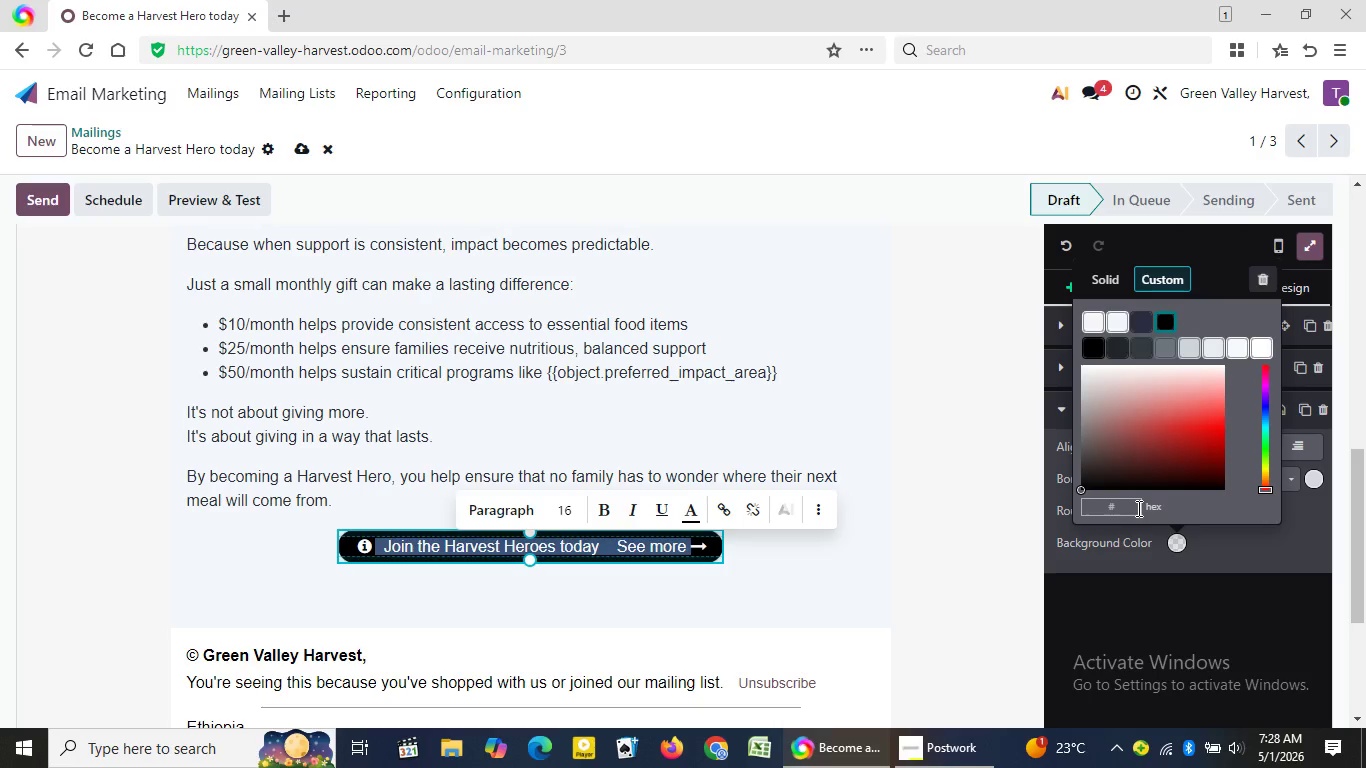 
wait(7.95)
 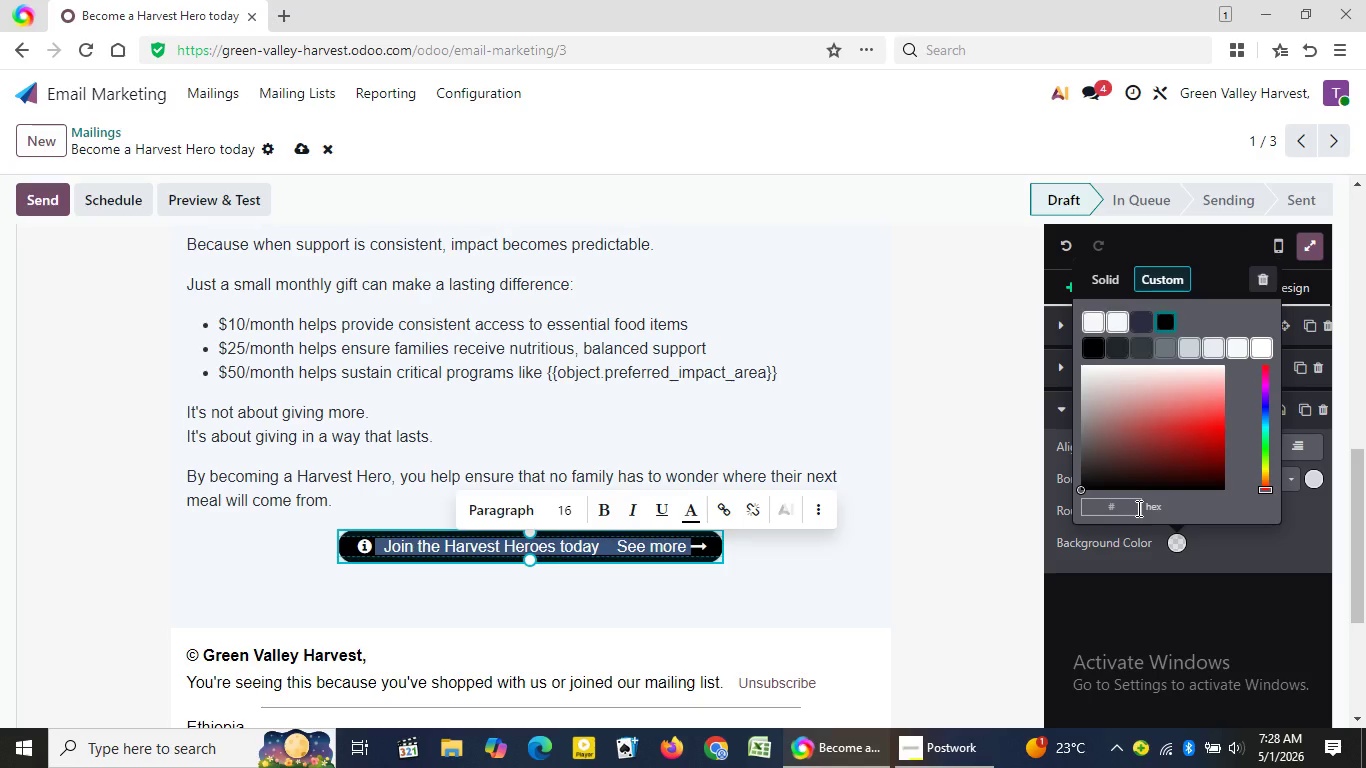 
key(Shift+ShiftLeft)
 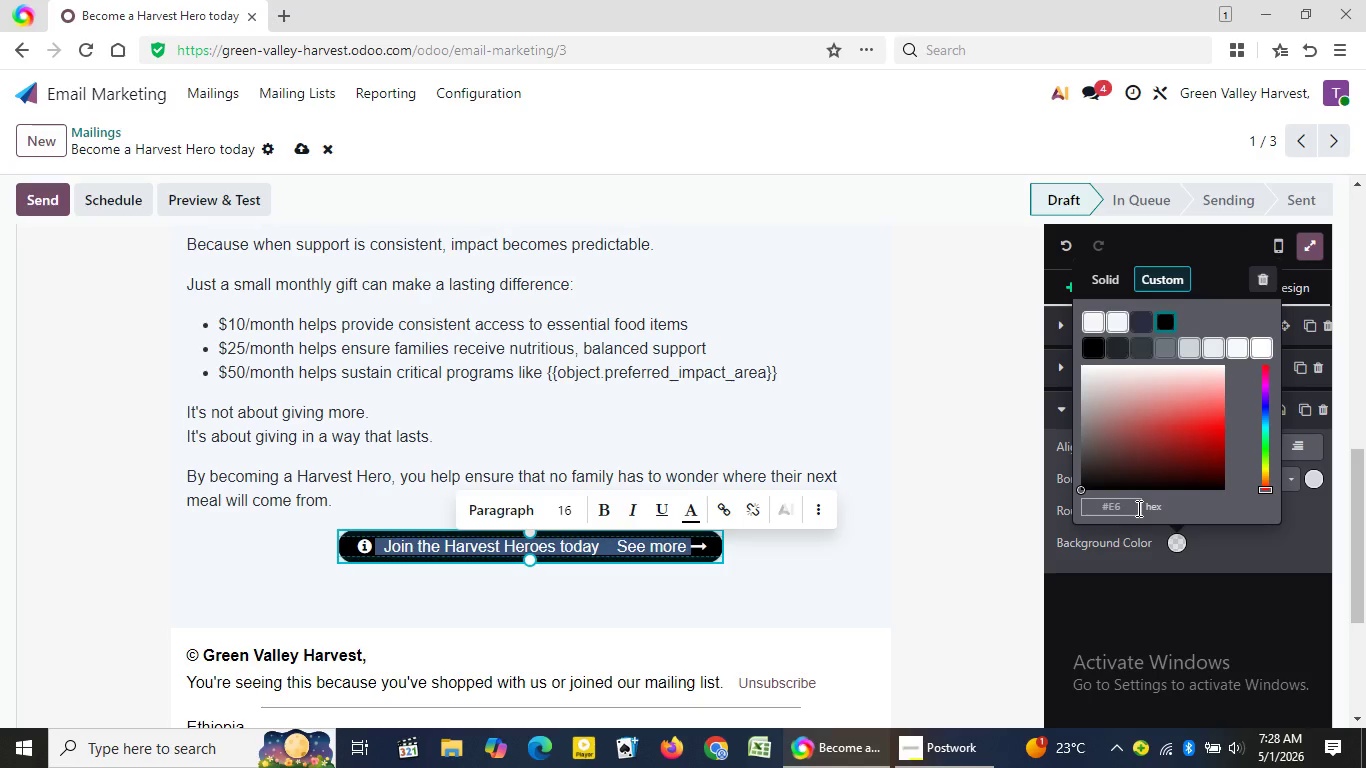 
key(Shift+E)
 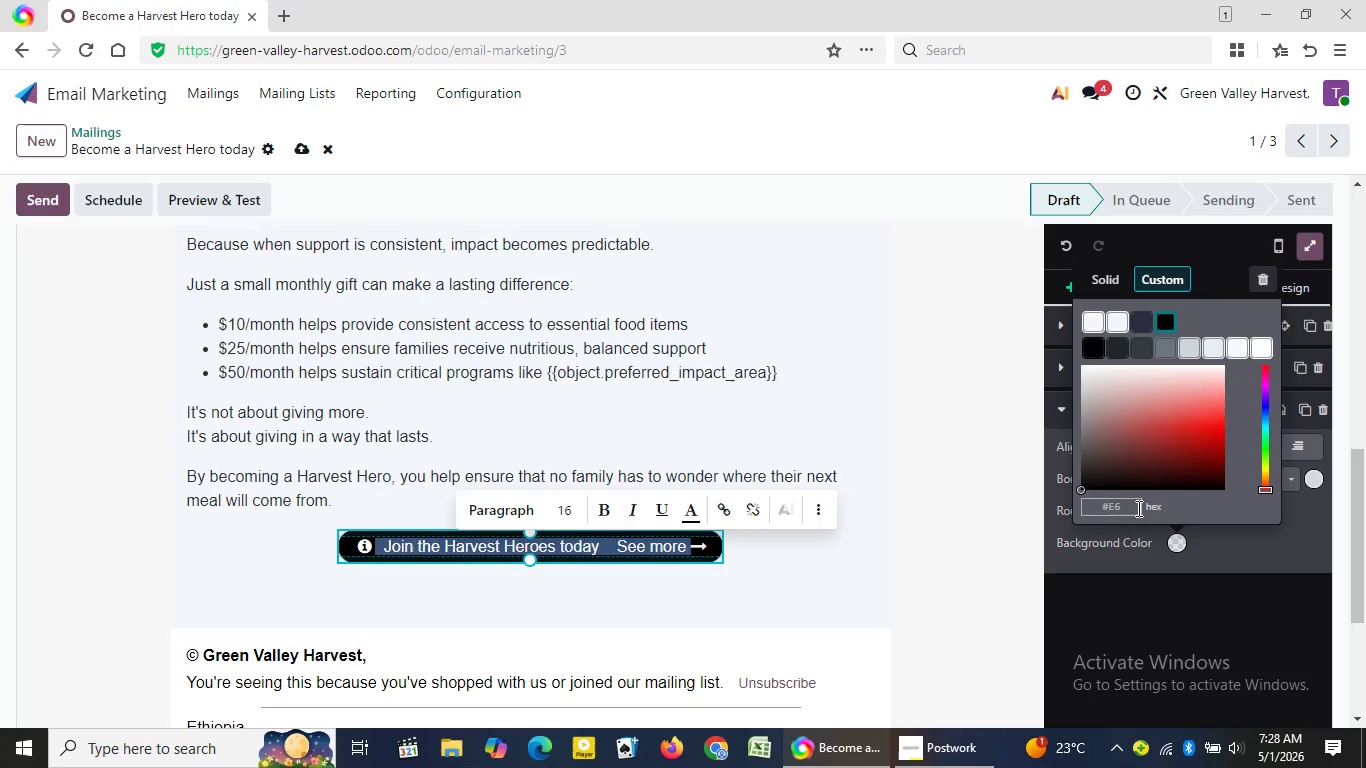 
key(Numpad6)
 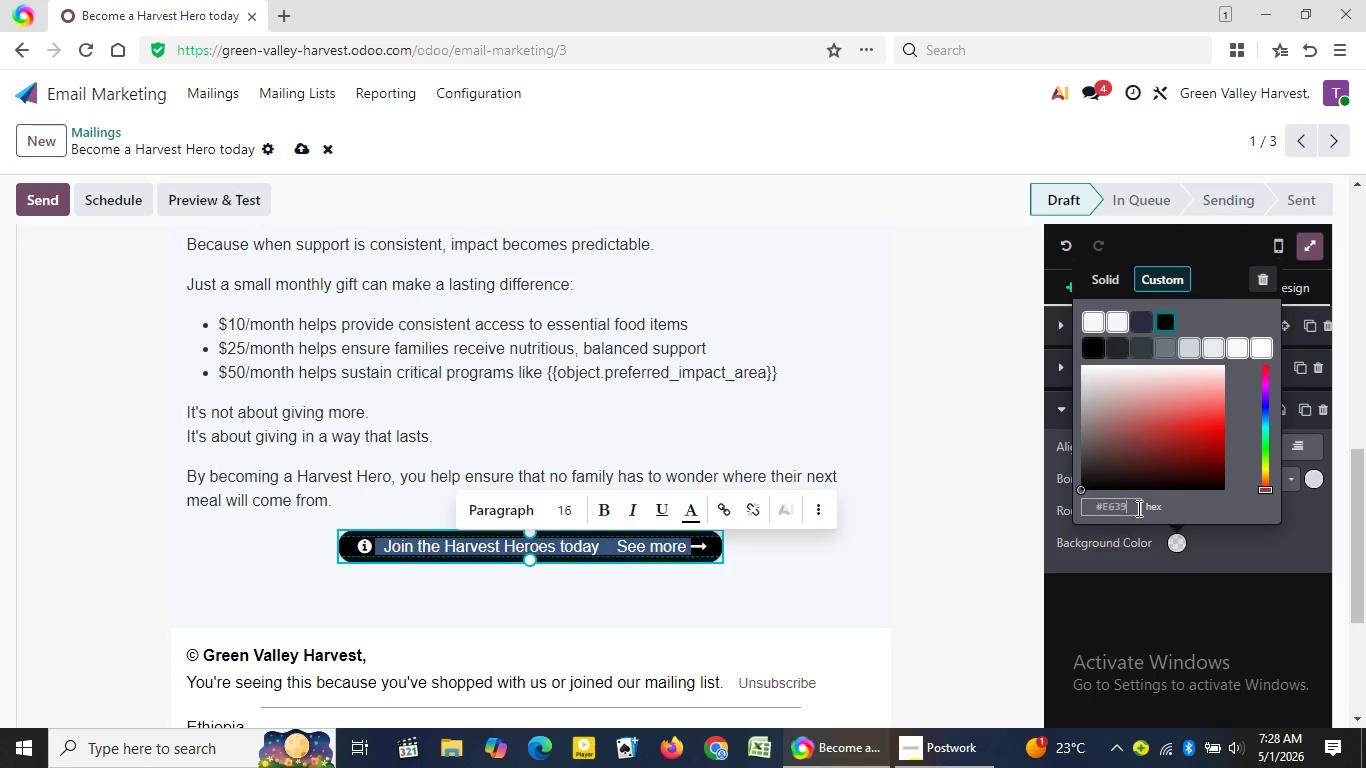 
key(Numpad3)
 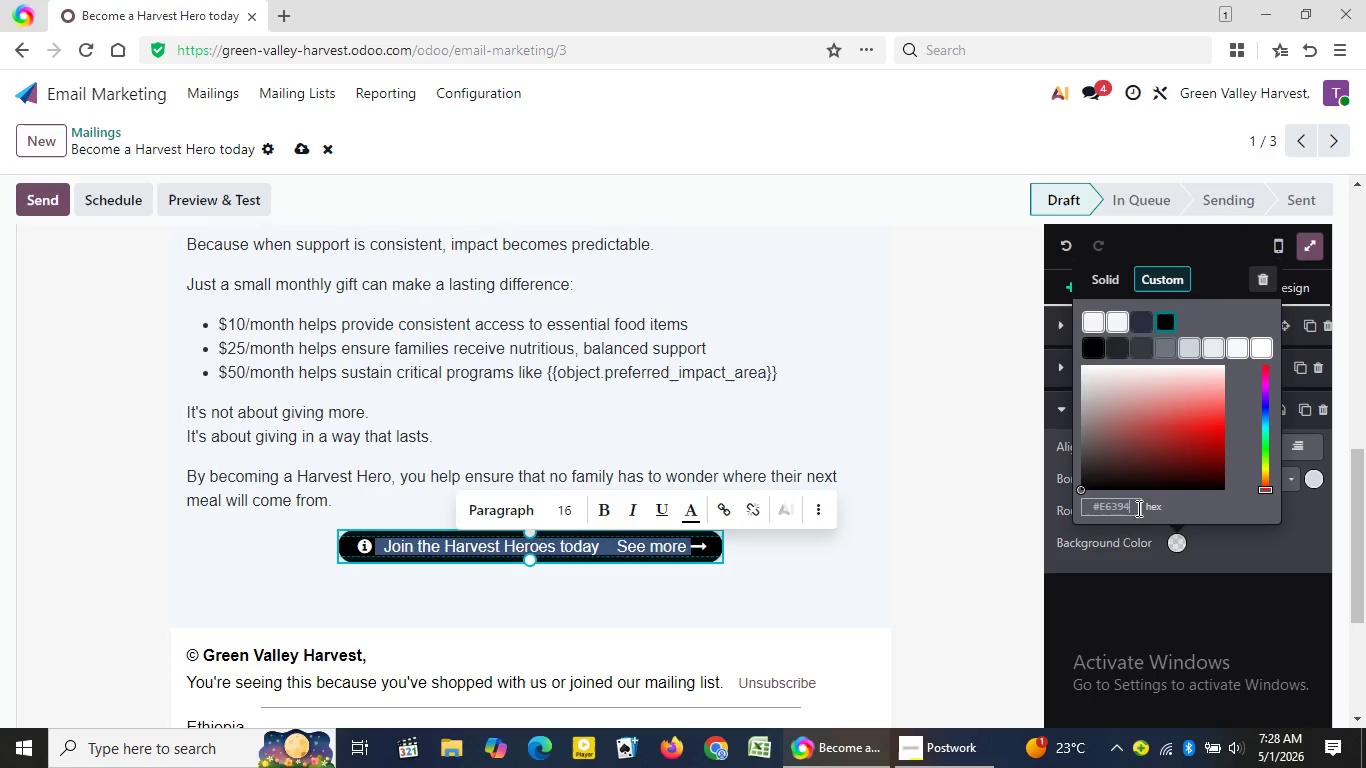 
key(Numpad9)
 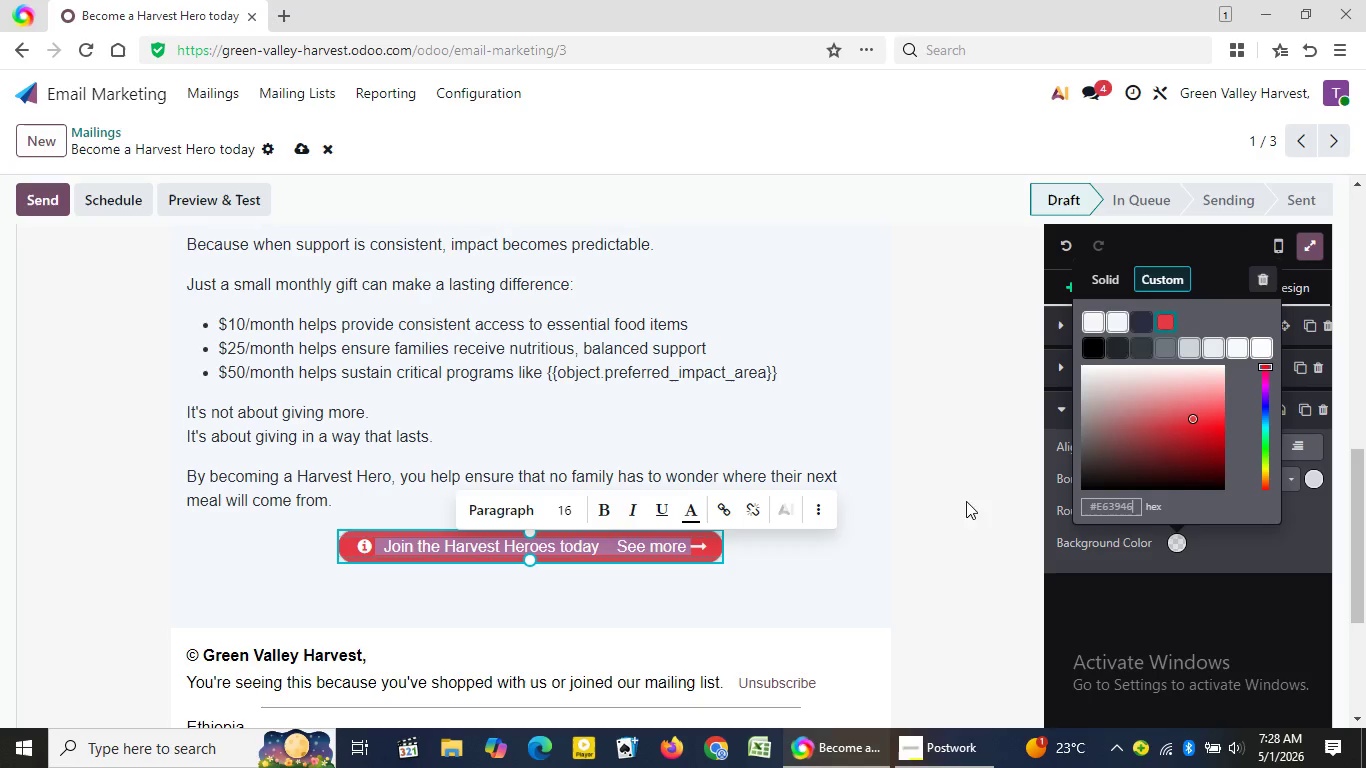 
key(Numpad4)
 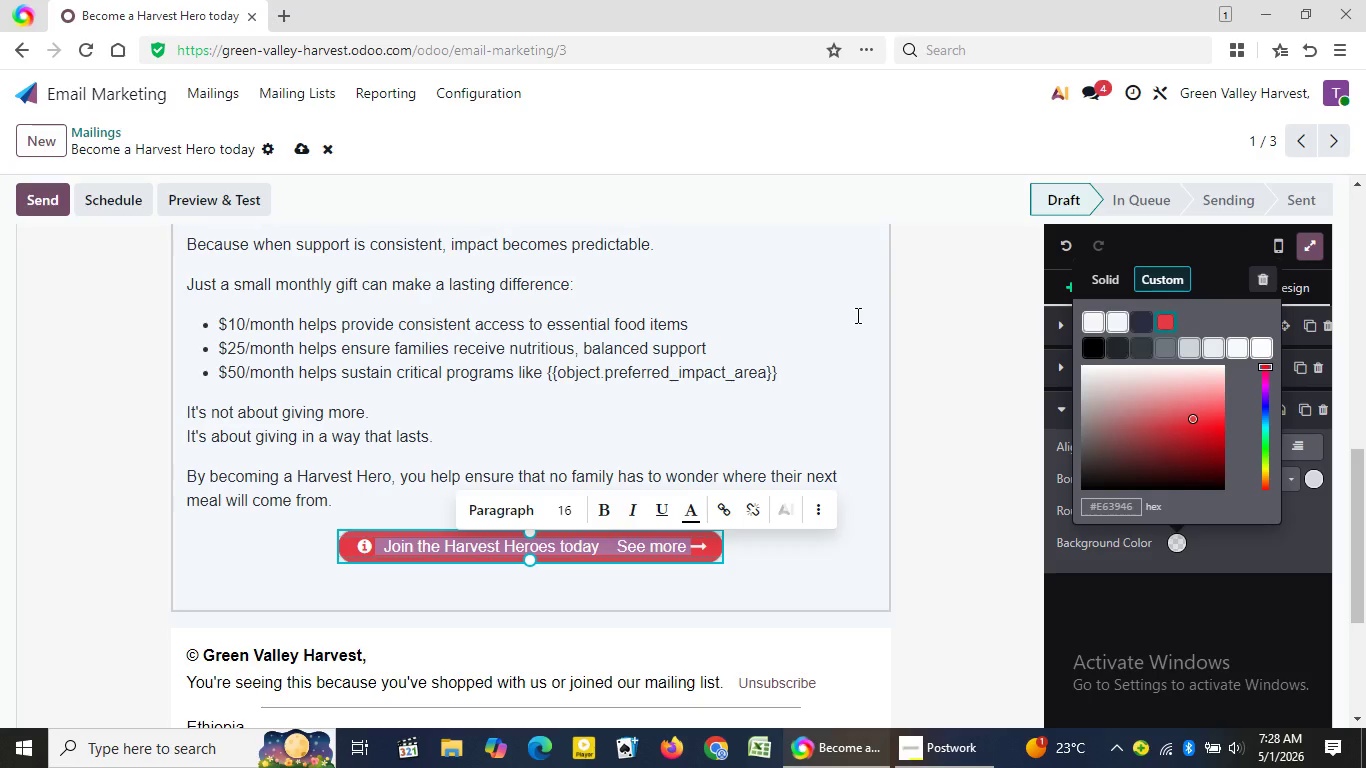 
key(Numpad6)
 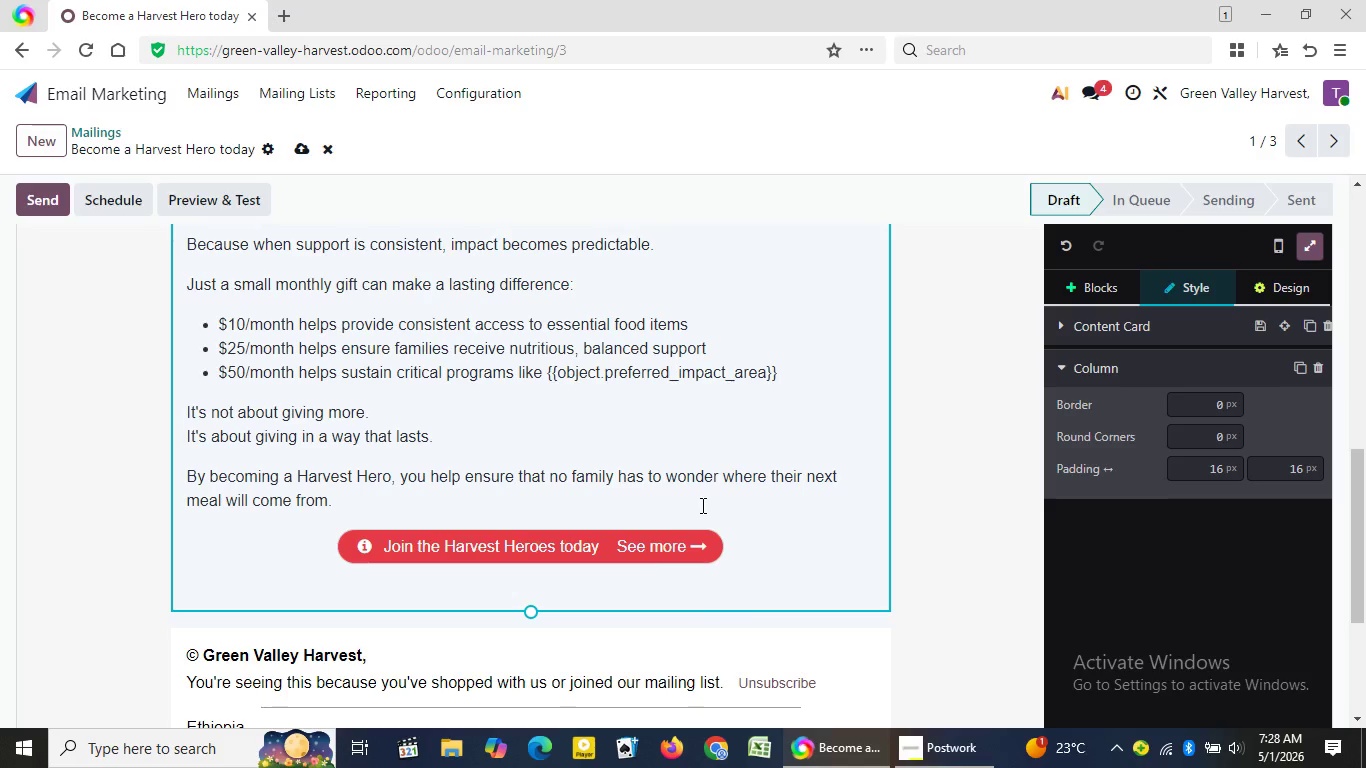 
left_click([856, 315])
 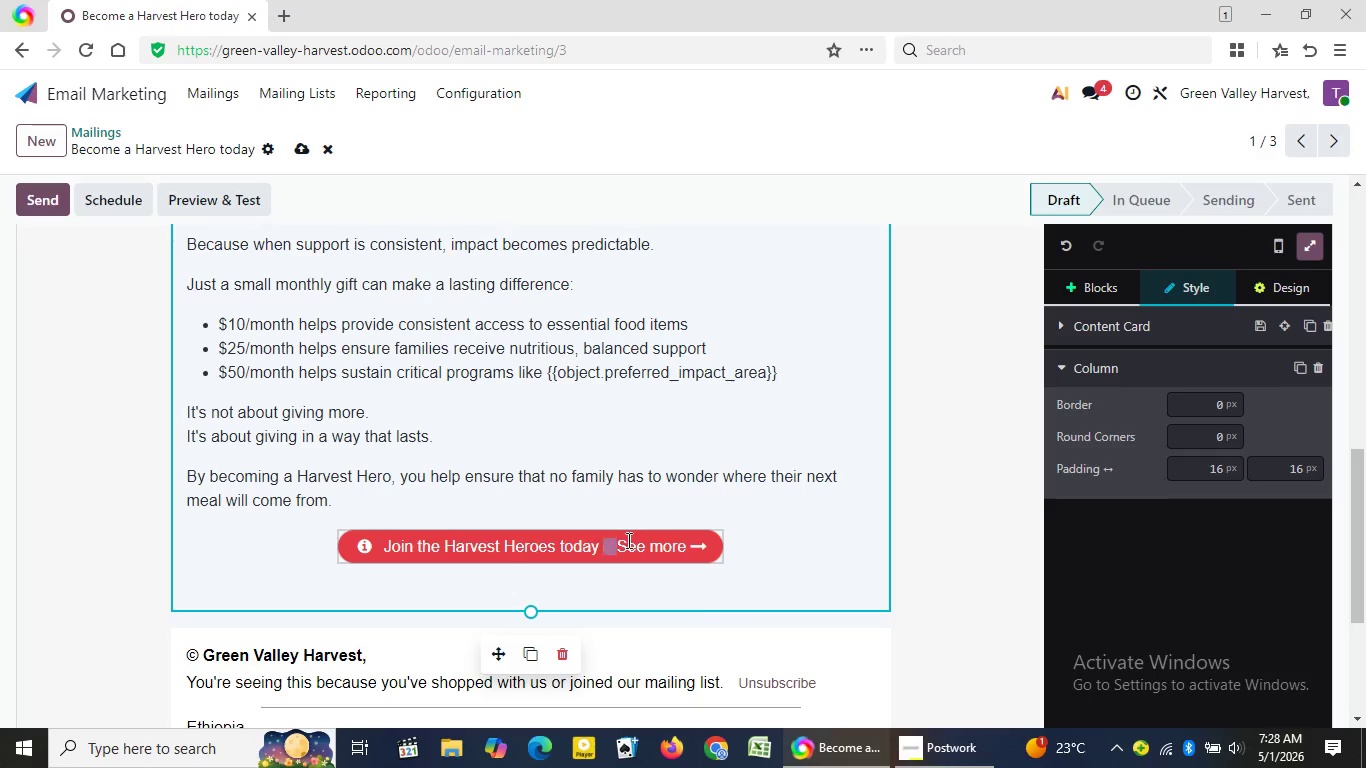 
left_click([856, 315])
 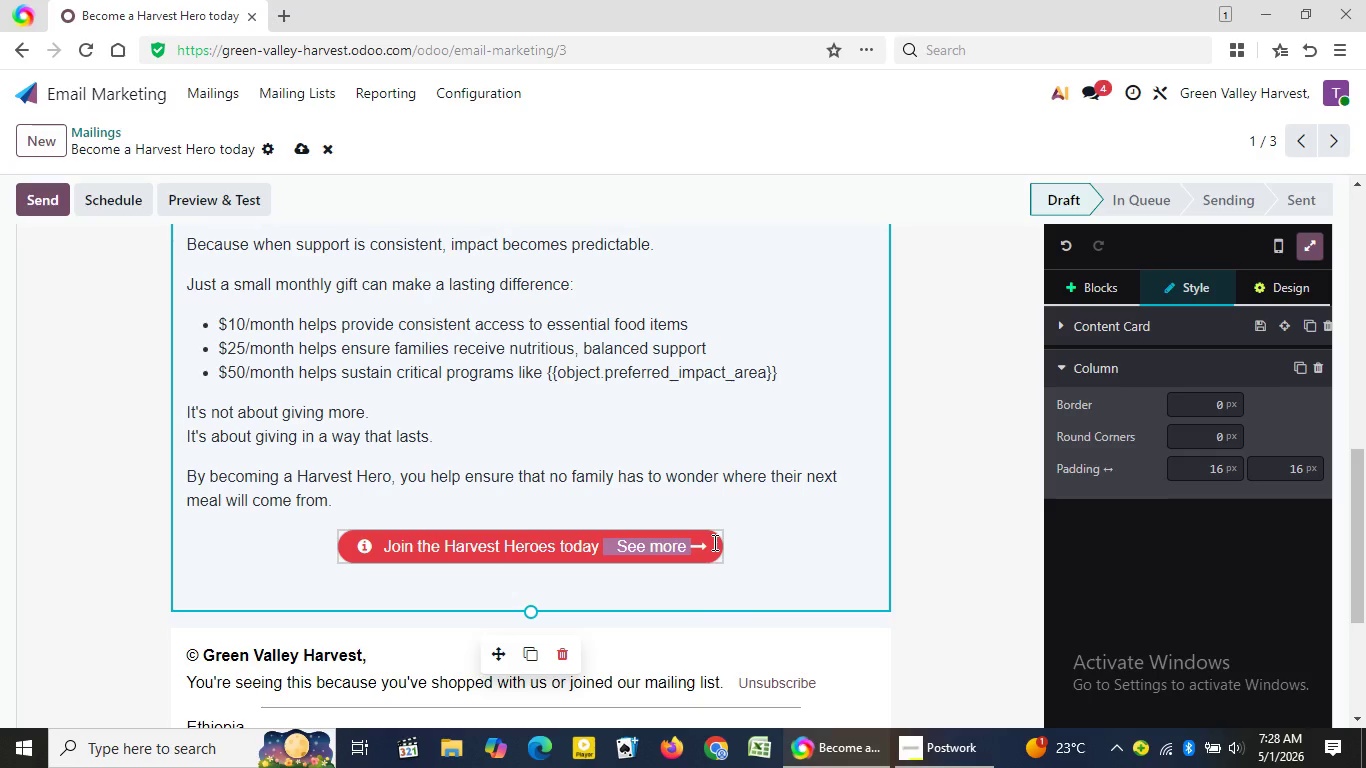 
left_click_drag(start_coordinate=[604, 539], to_coordinate=[713, 542])
 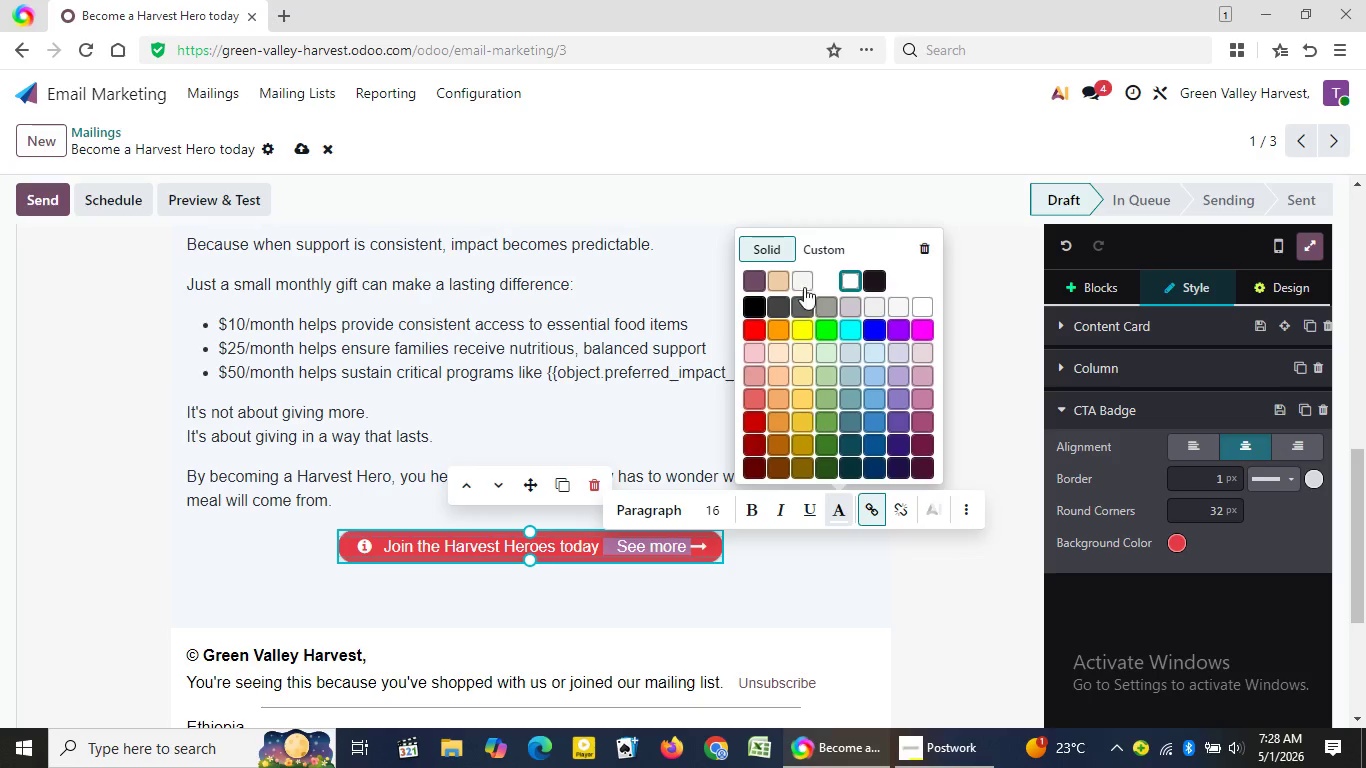 
left_click([841, 516])
 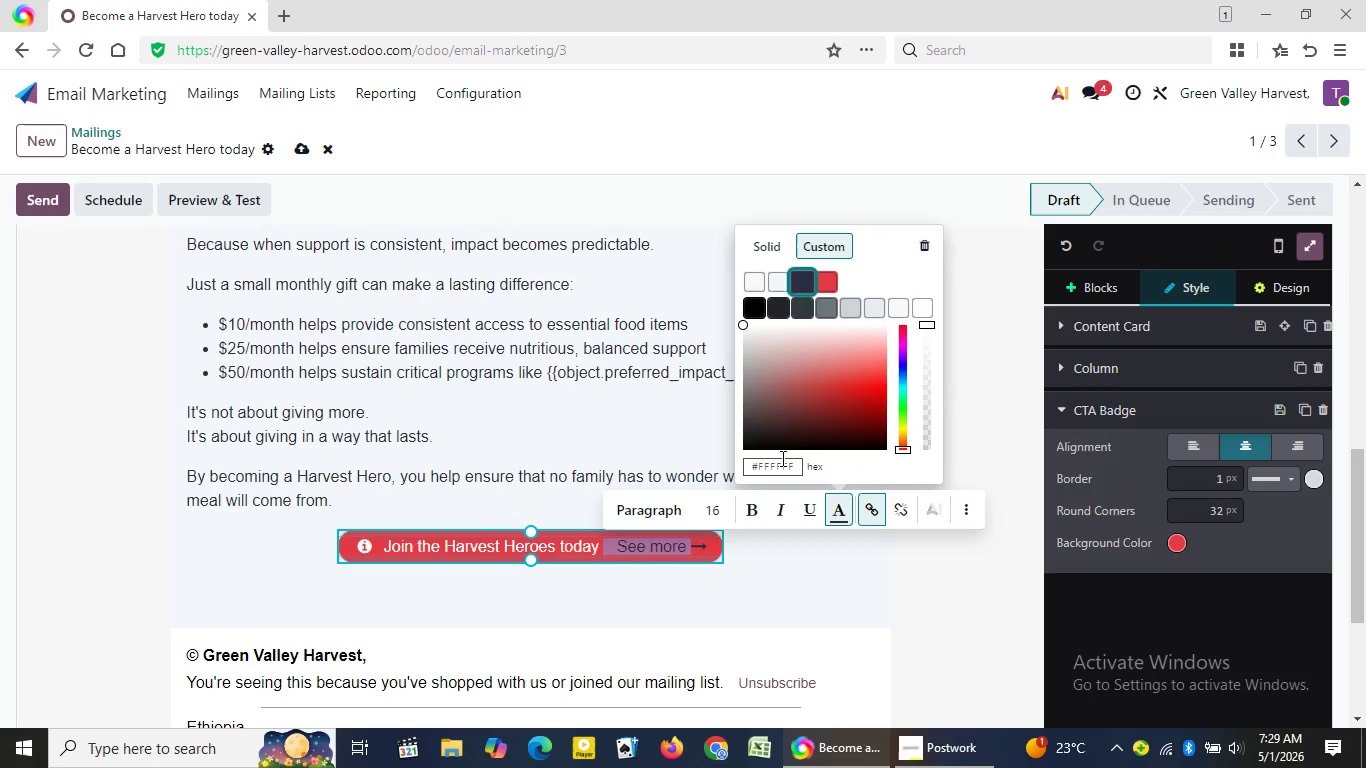 
left_click([827, 240])
 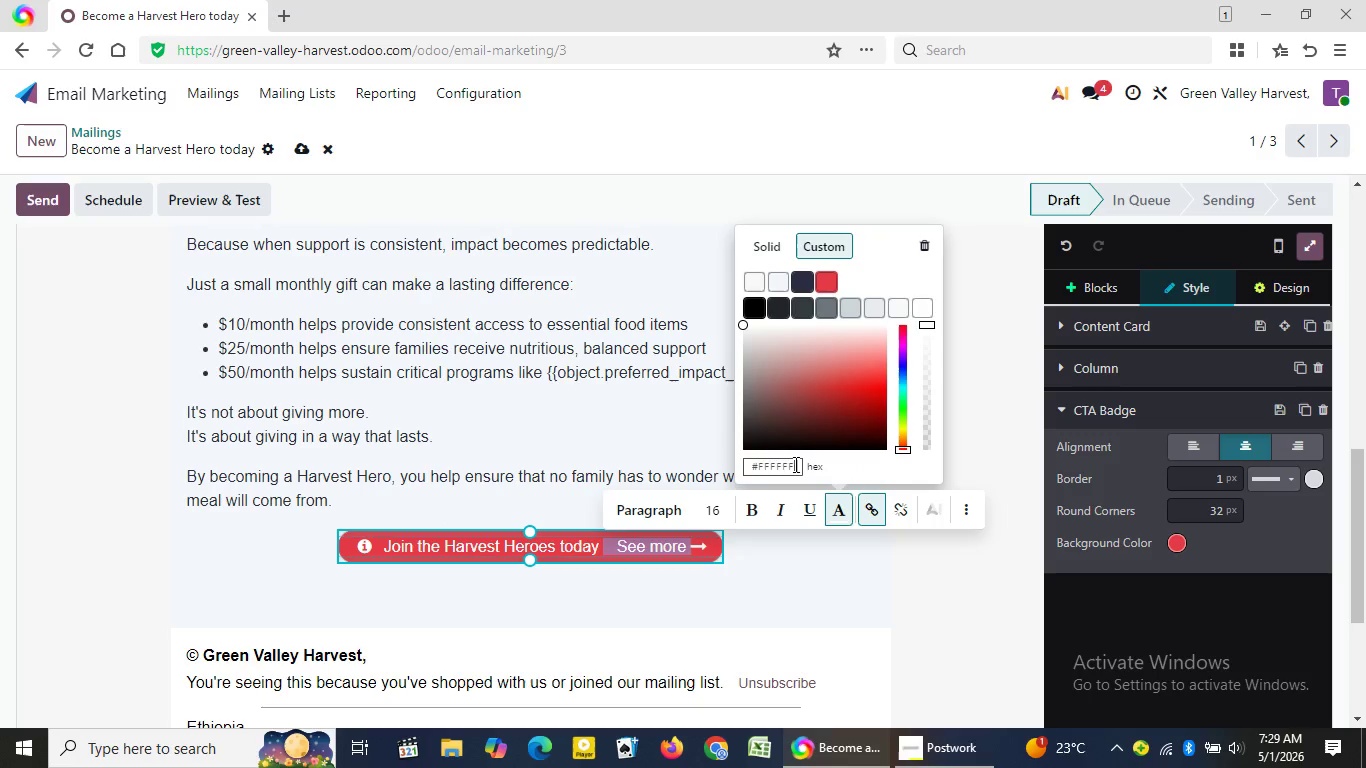 
double_click([794, 464])
 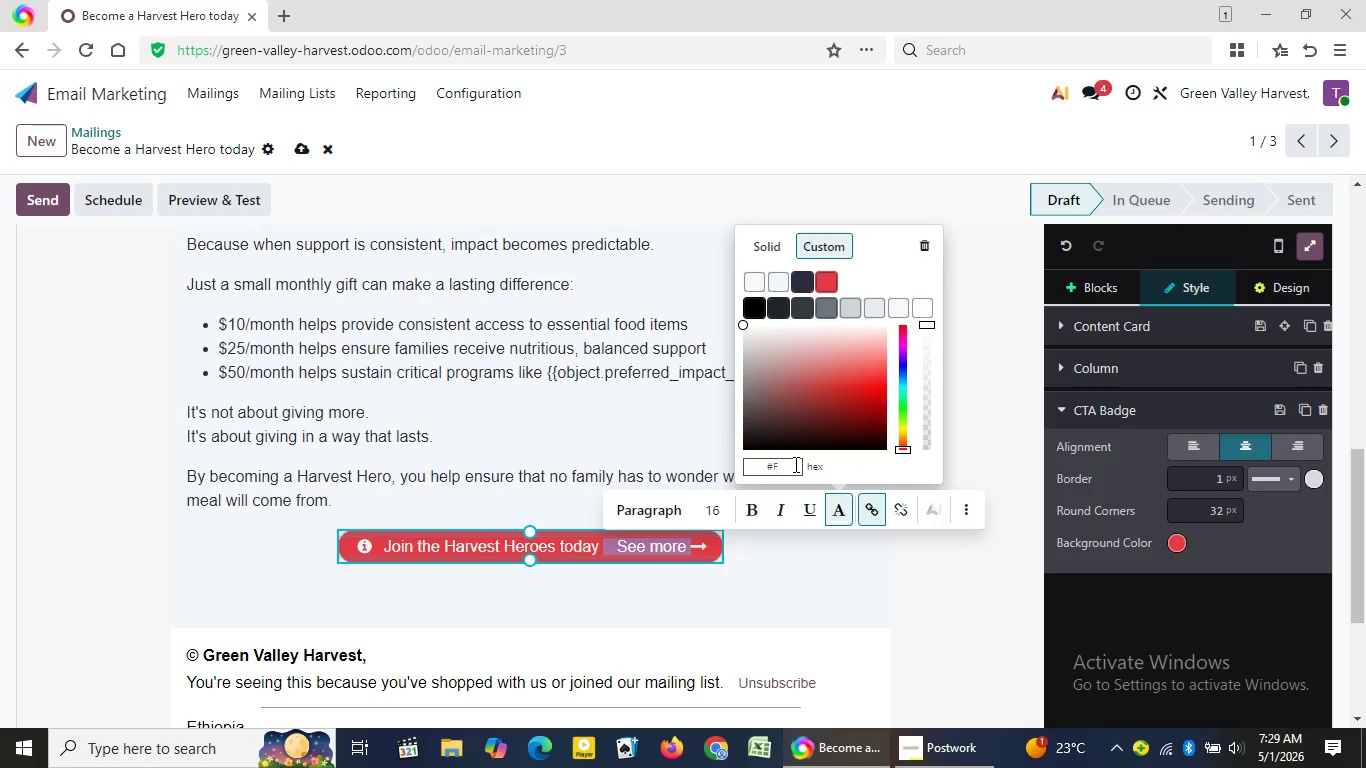 
left_click([794, 464])
 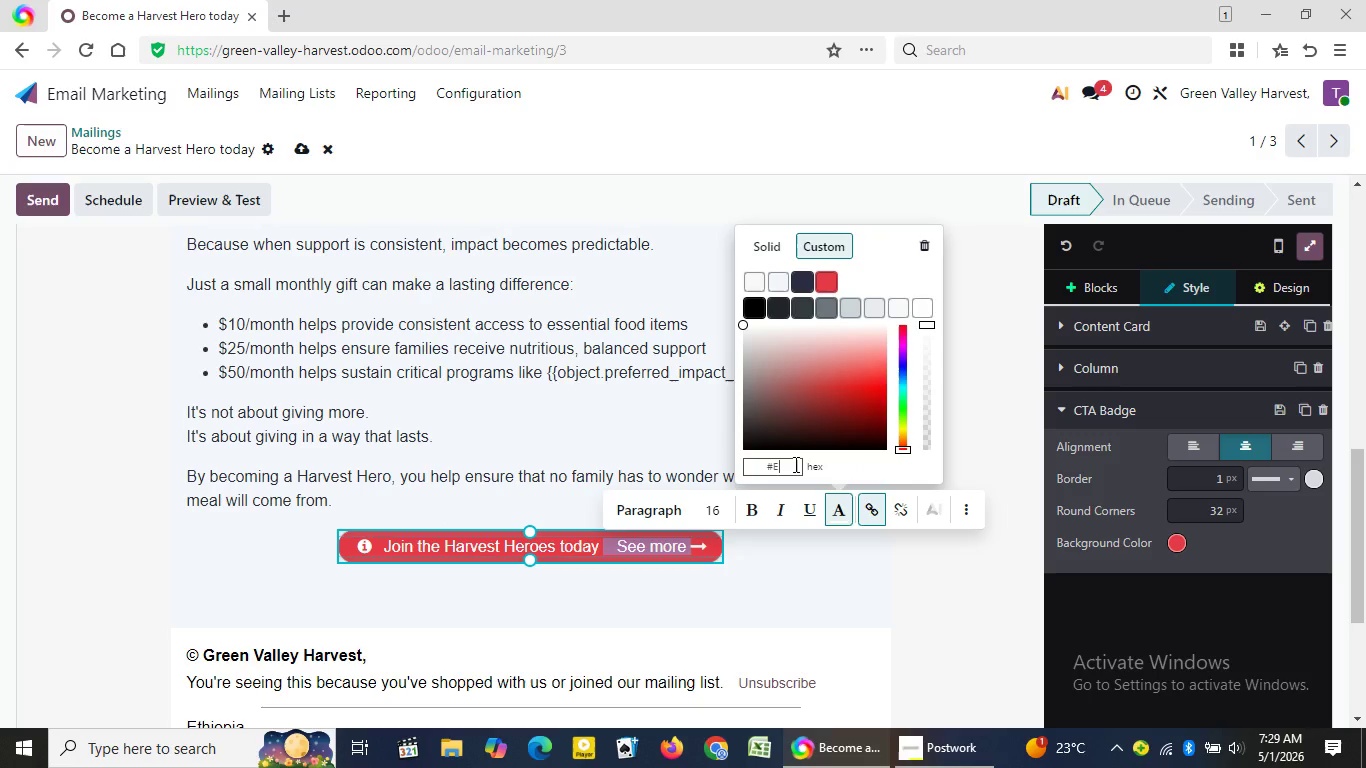 
key(Backspace)
 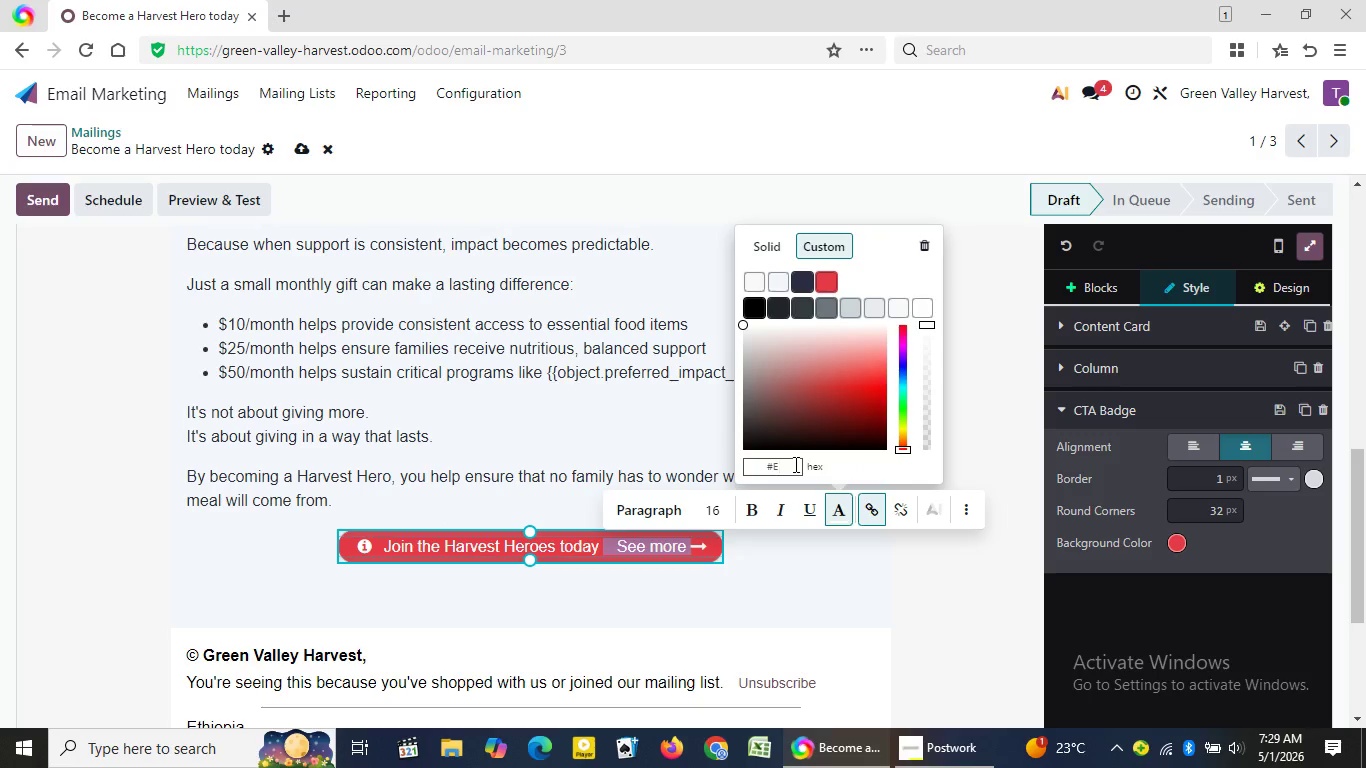 
key(Backspace)
 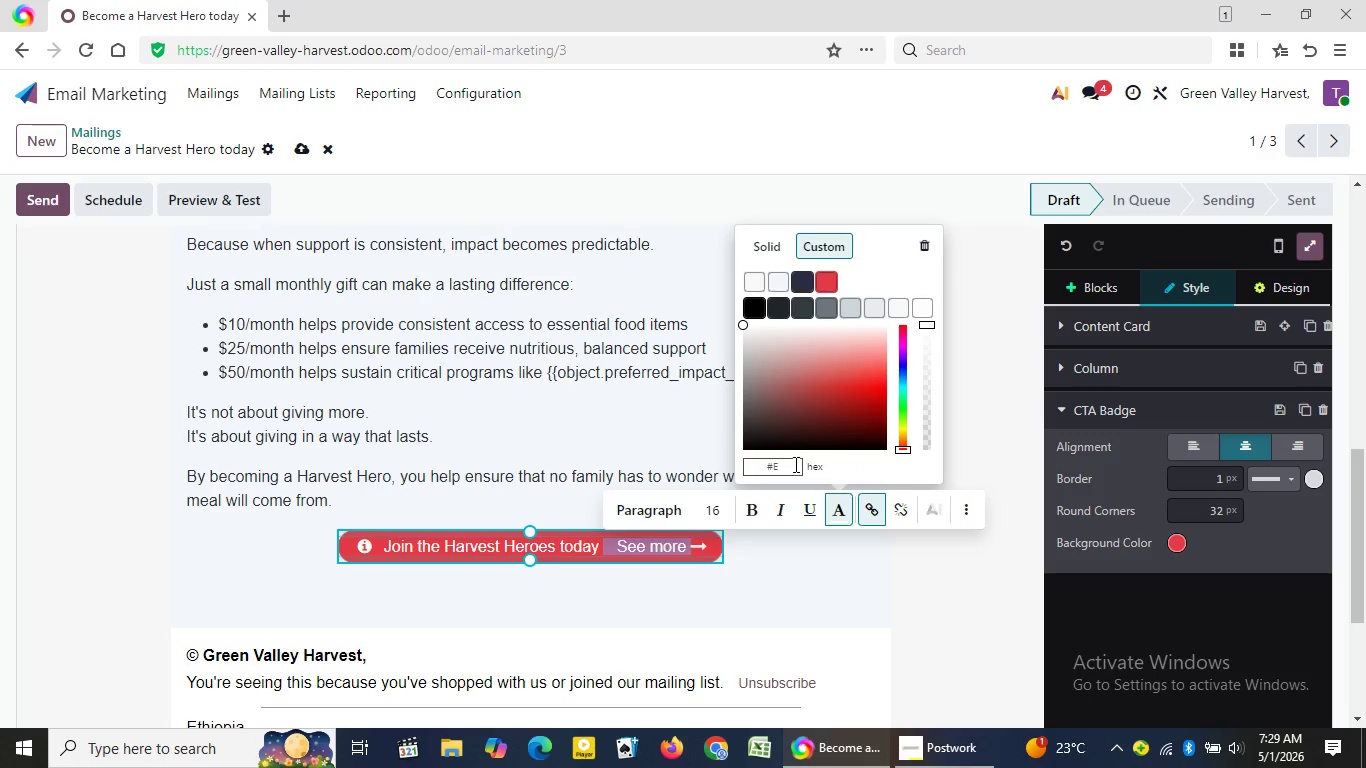 
key(Backspace)
 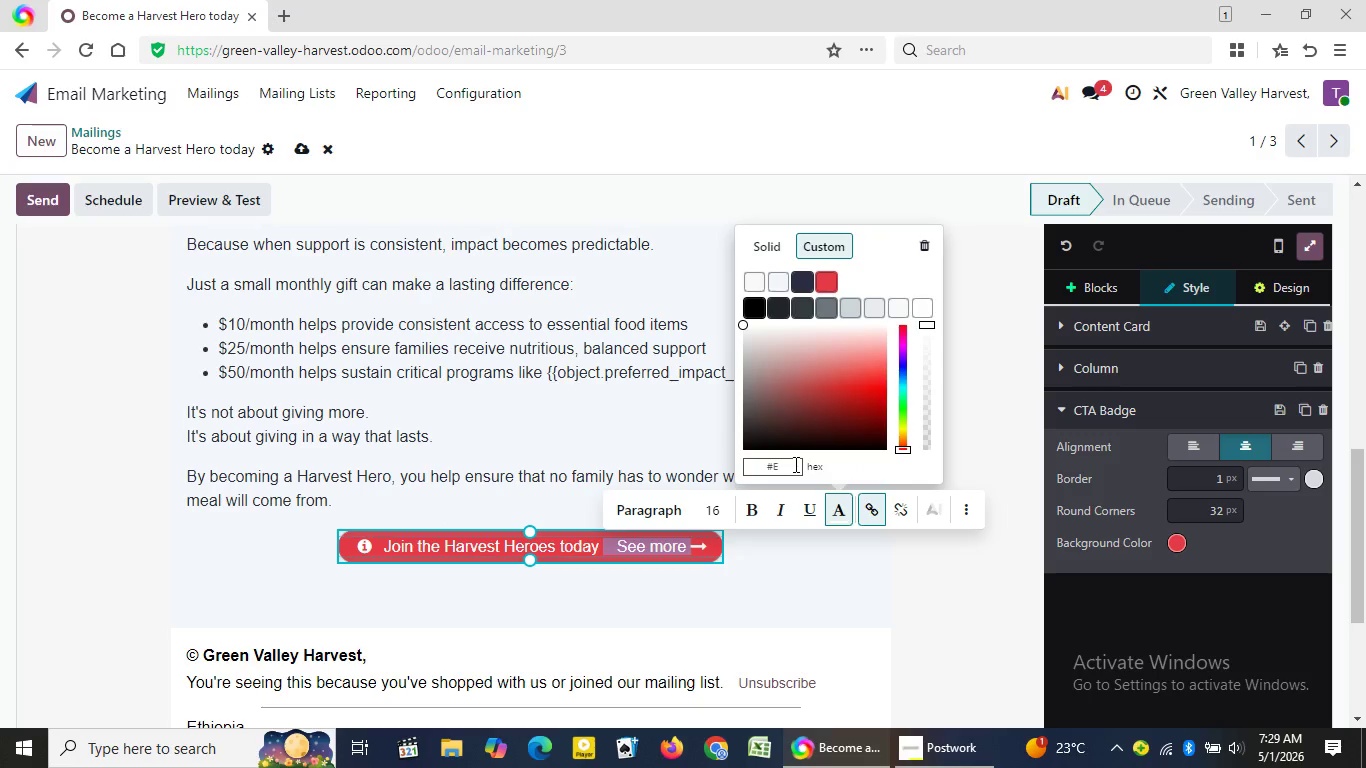 
key(Backspace)
 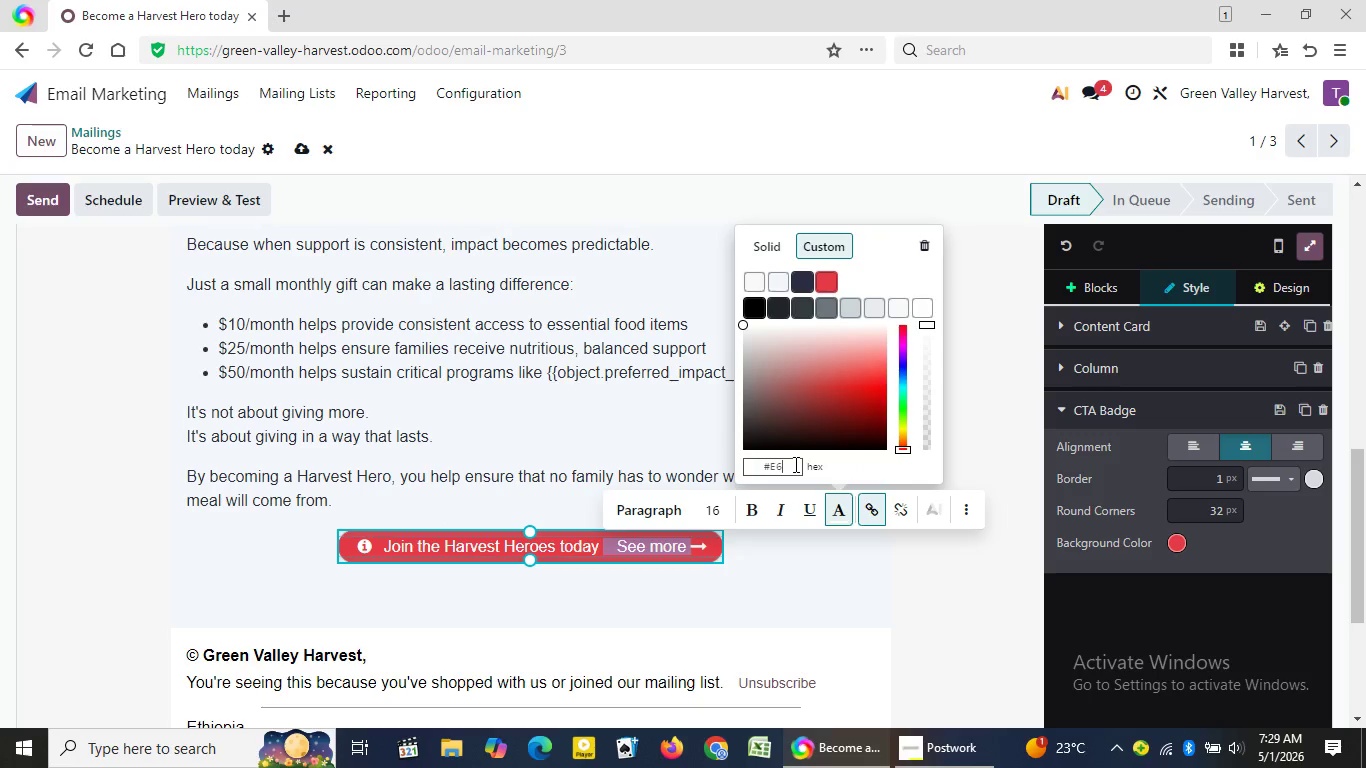 
key(Backspace)
 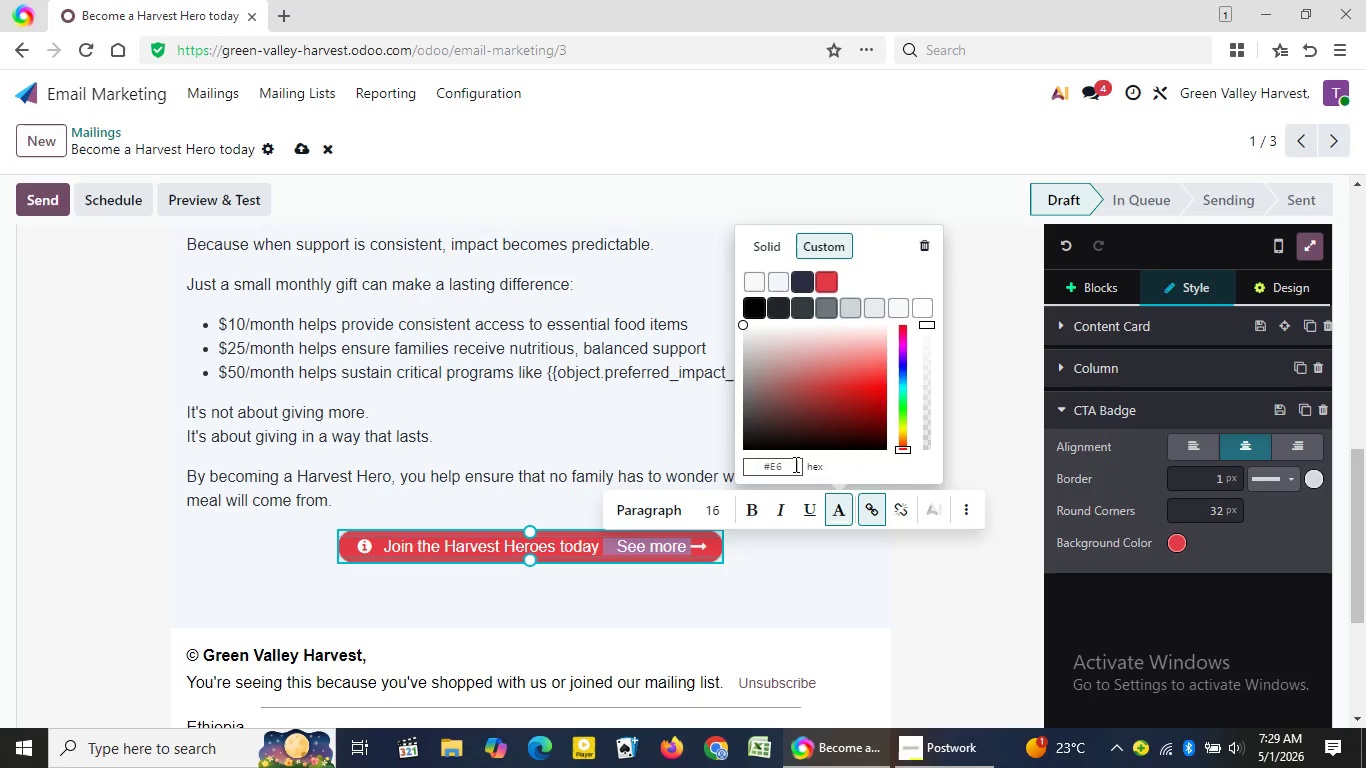 
key(Backspace)
 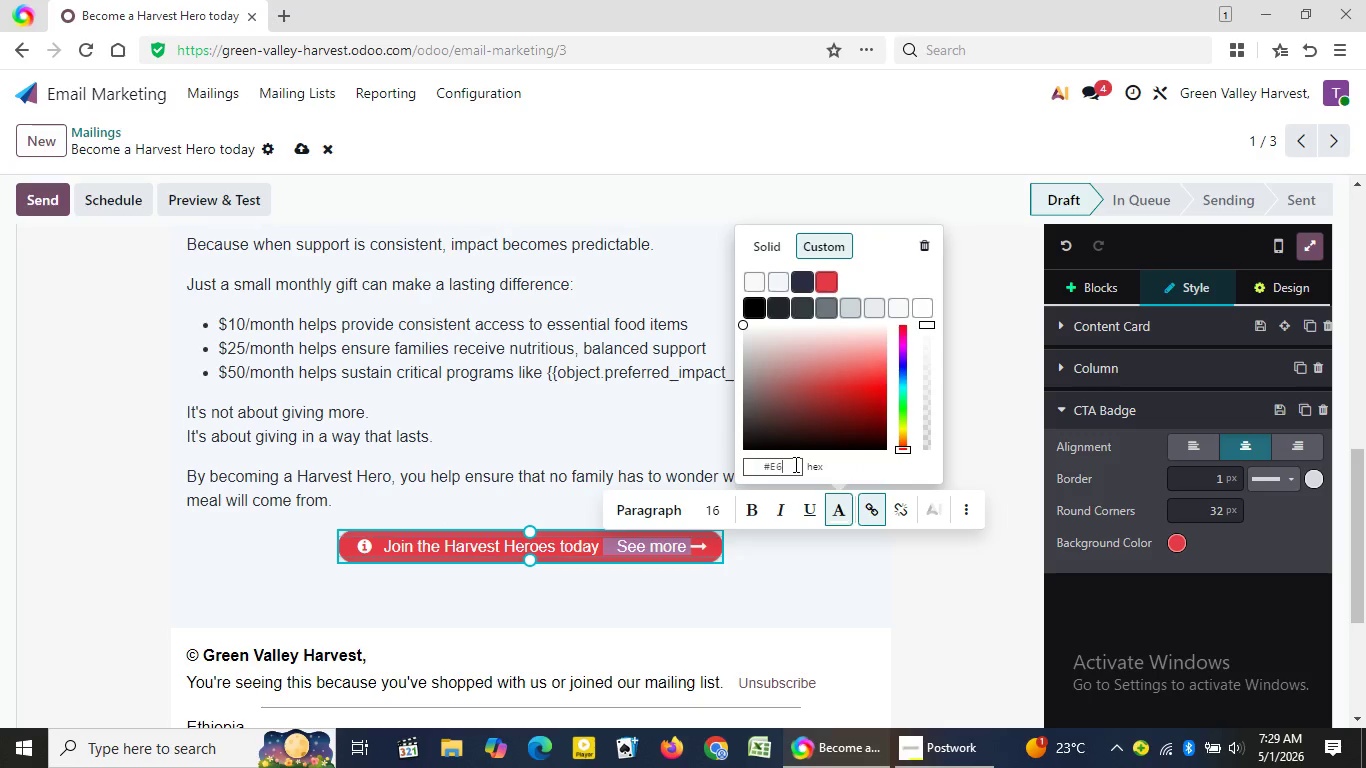 
key(Shift+E)
 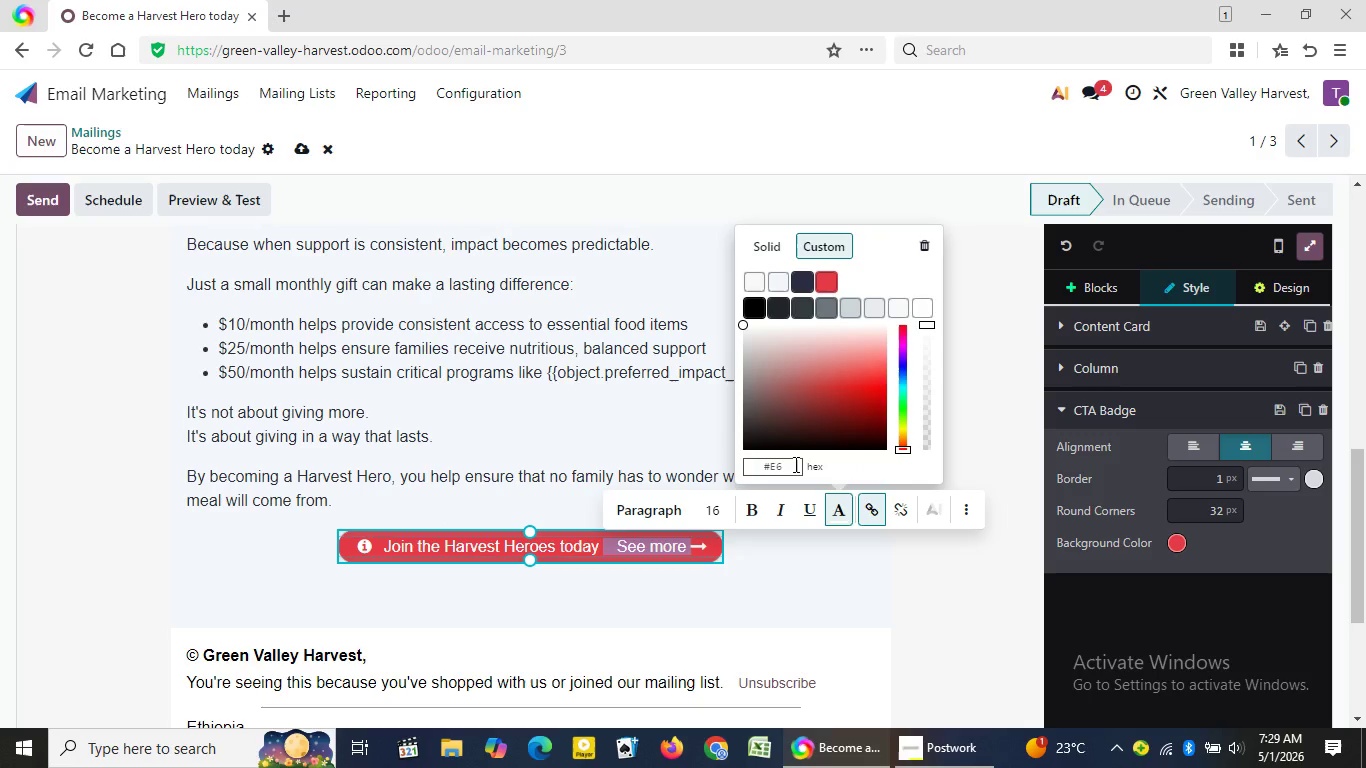 
key(Numpad6)
 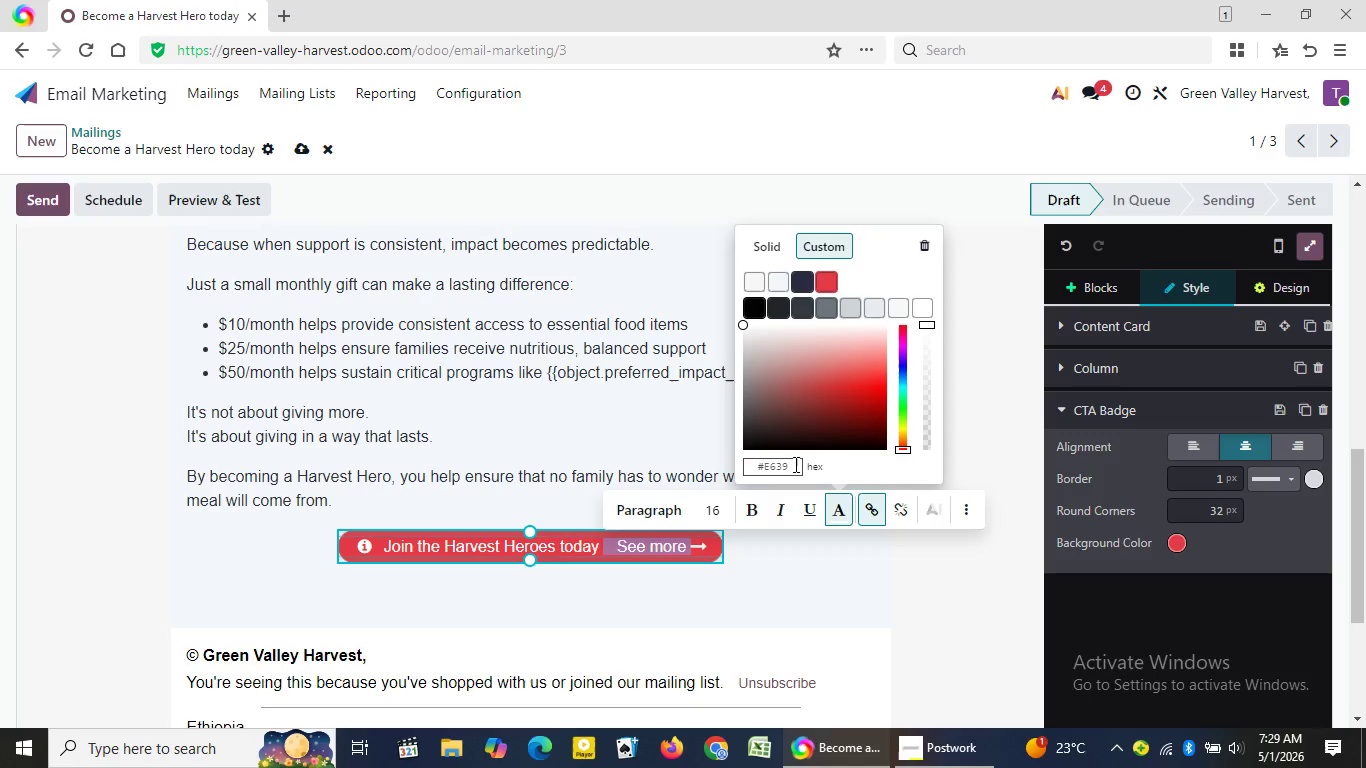 
key(Numpad3)
 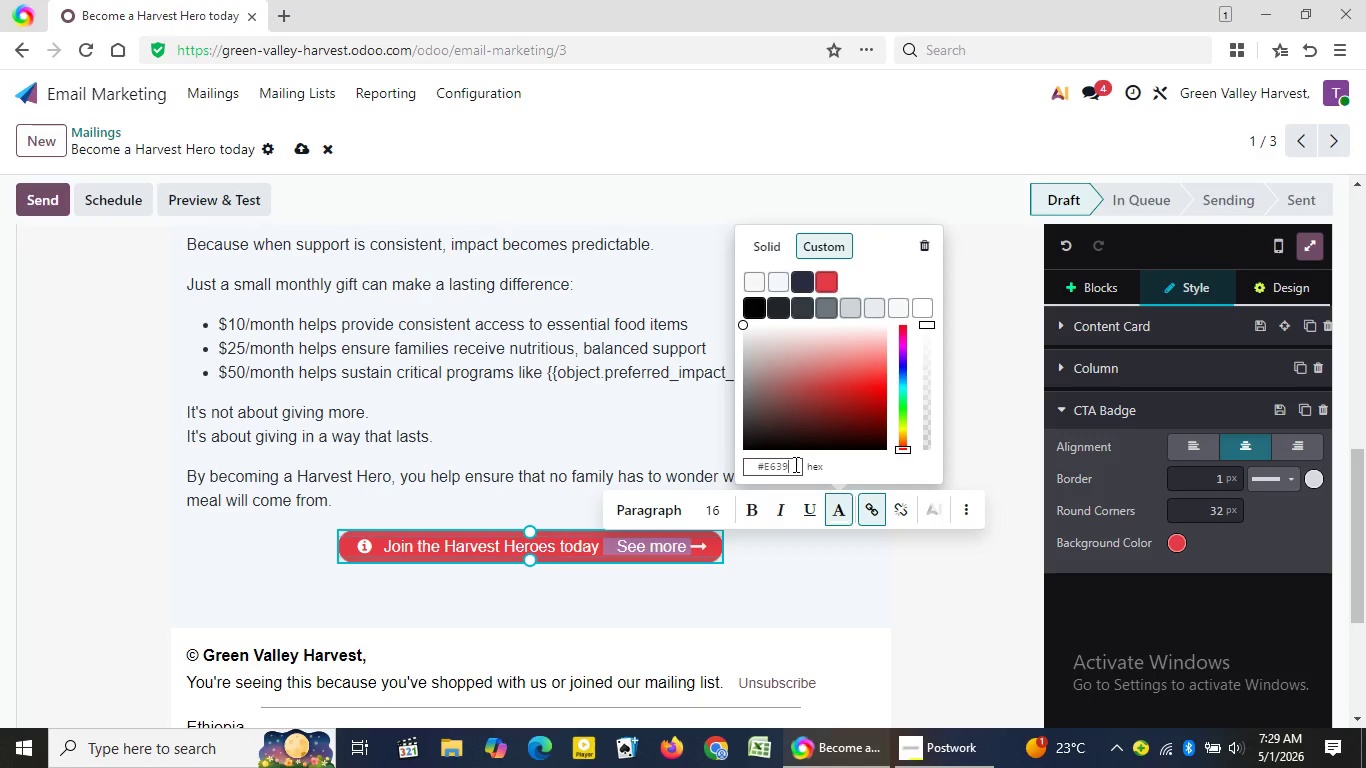 
key(Numpad9)
 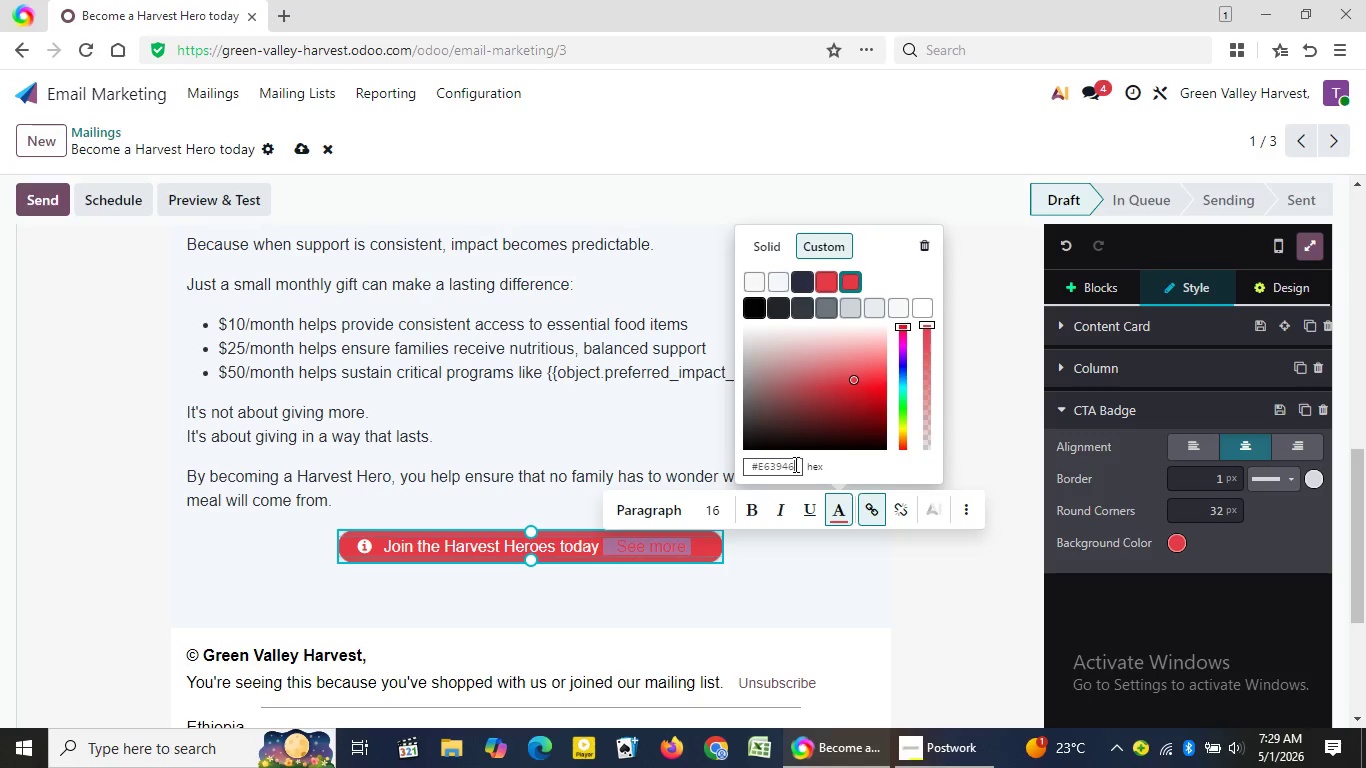 
key(Numpad4)
 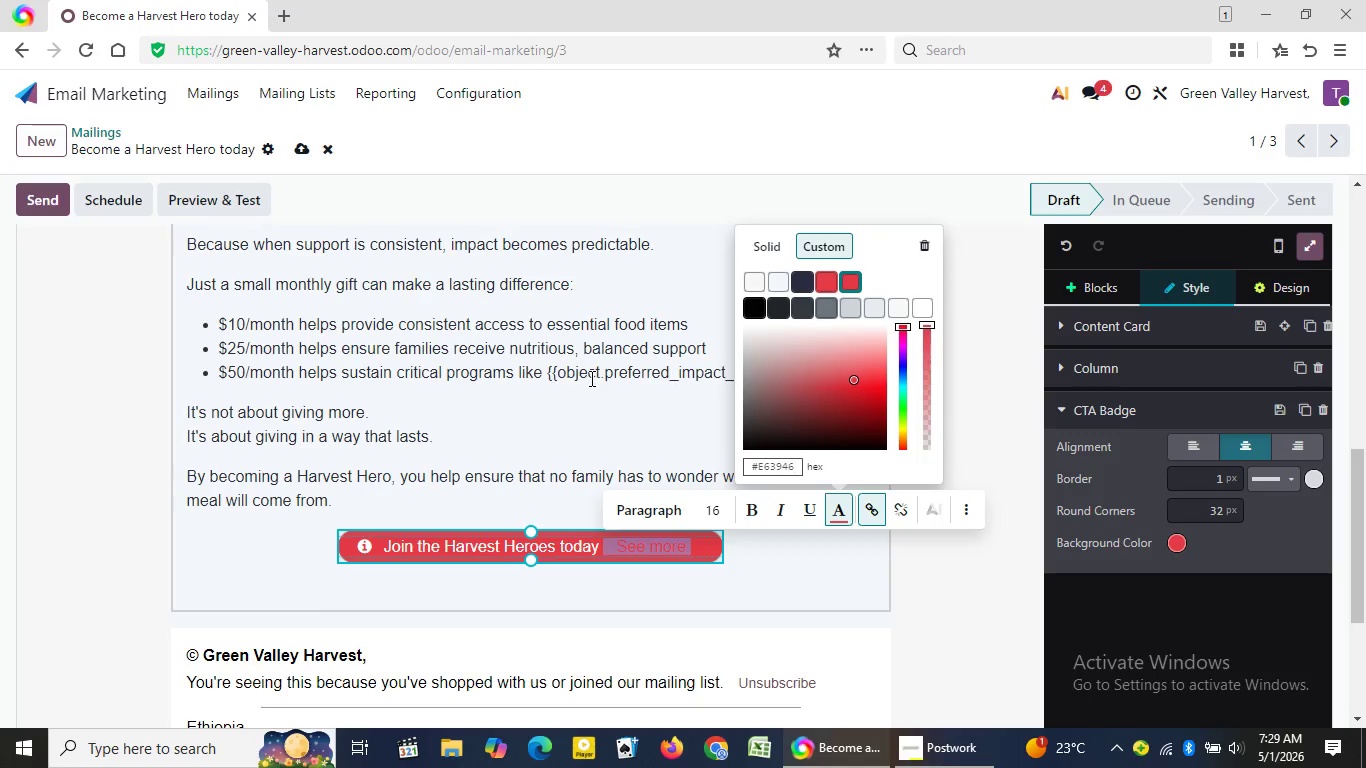 
key(Numpad6)
 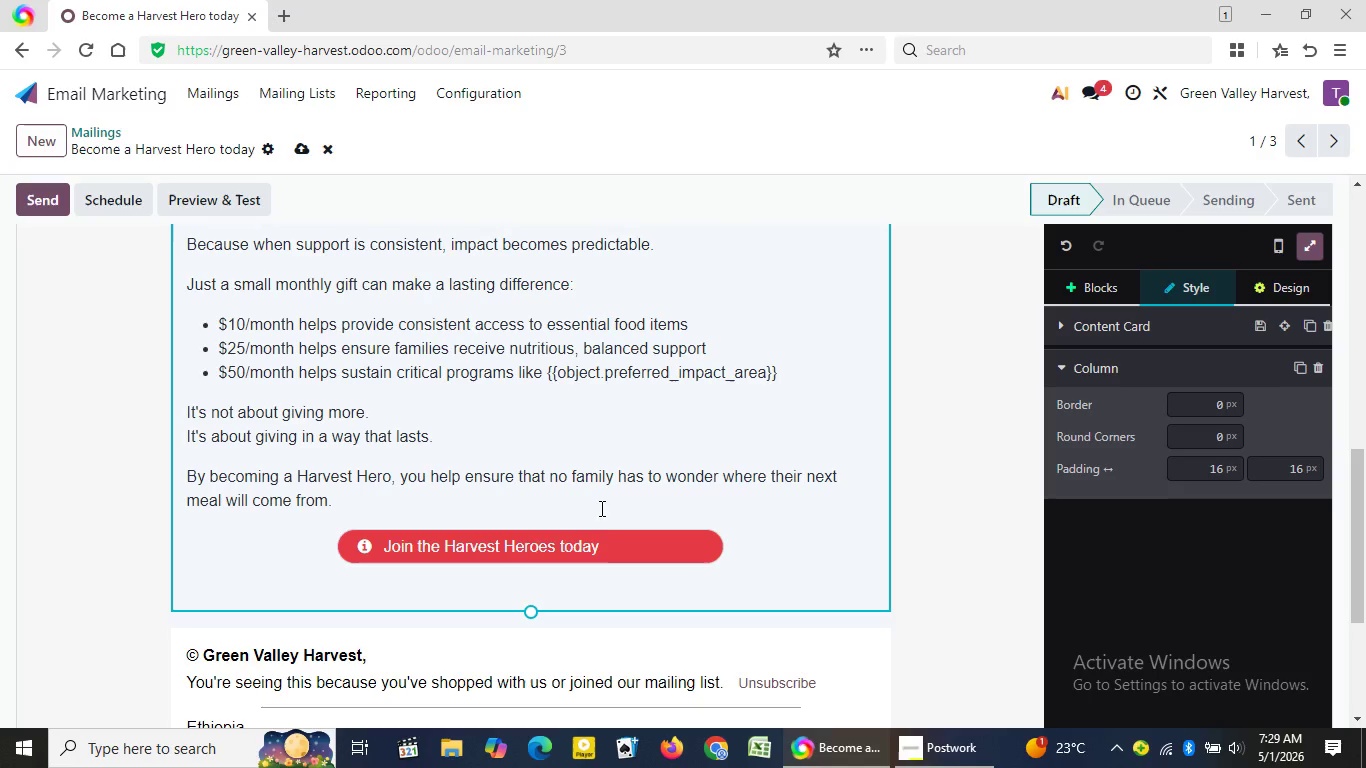 
left_click([590, 378])
 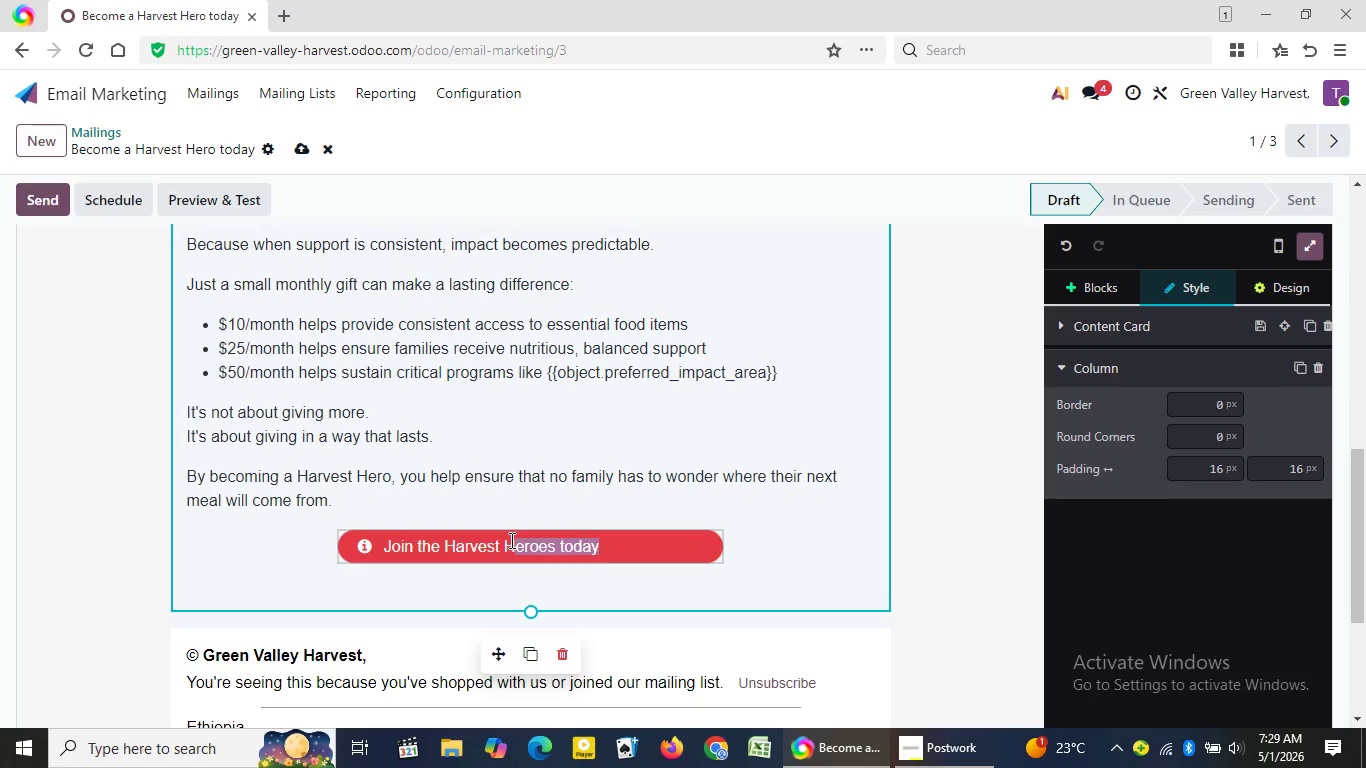 
left_click([590, 378])
 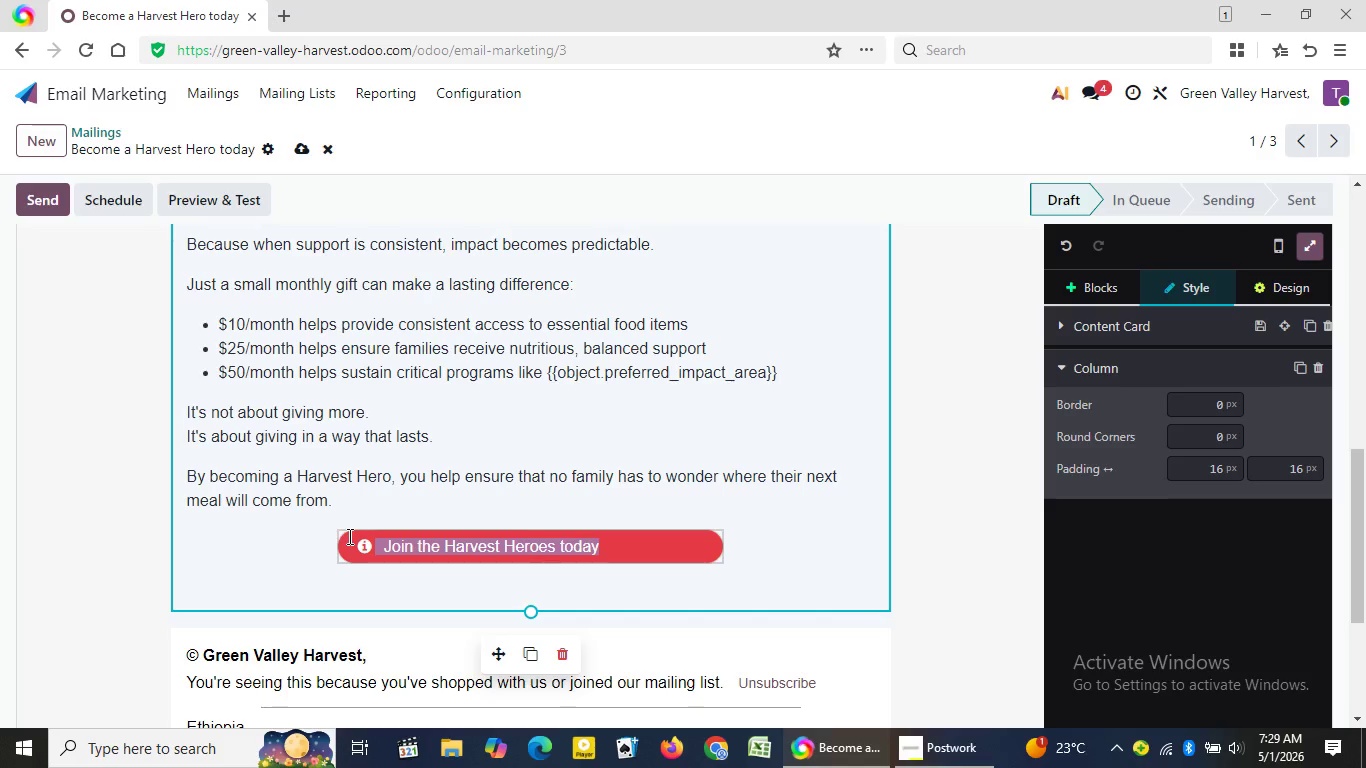 
left_click_drag(start_coordinate=[599, 545], to_coordinate=[350, 536])
 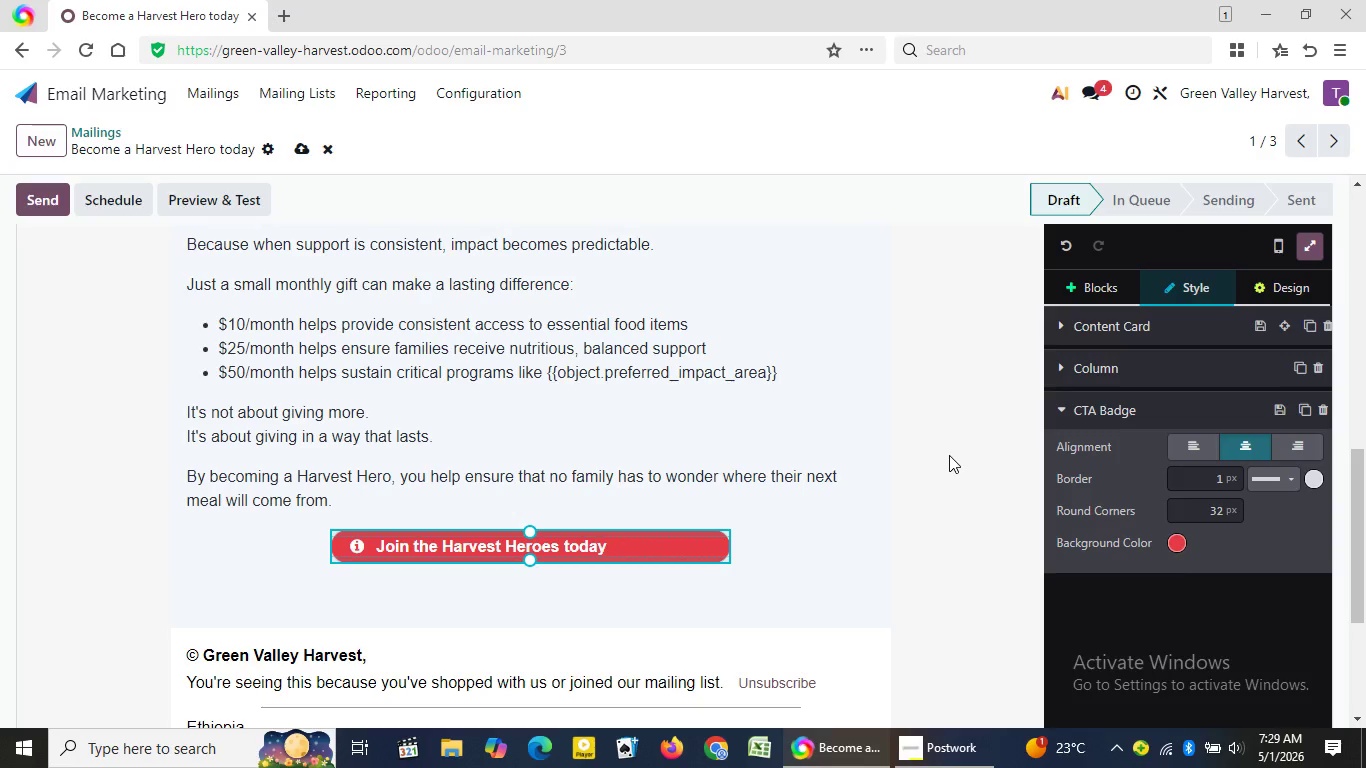 
left_click([507, 514])
 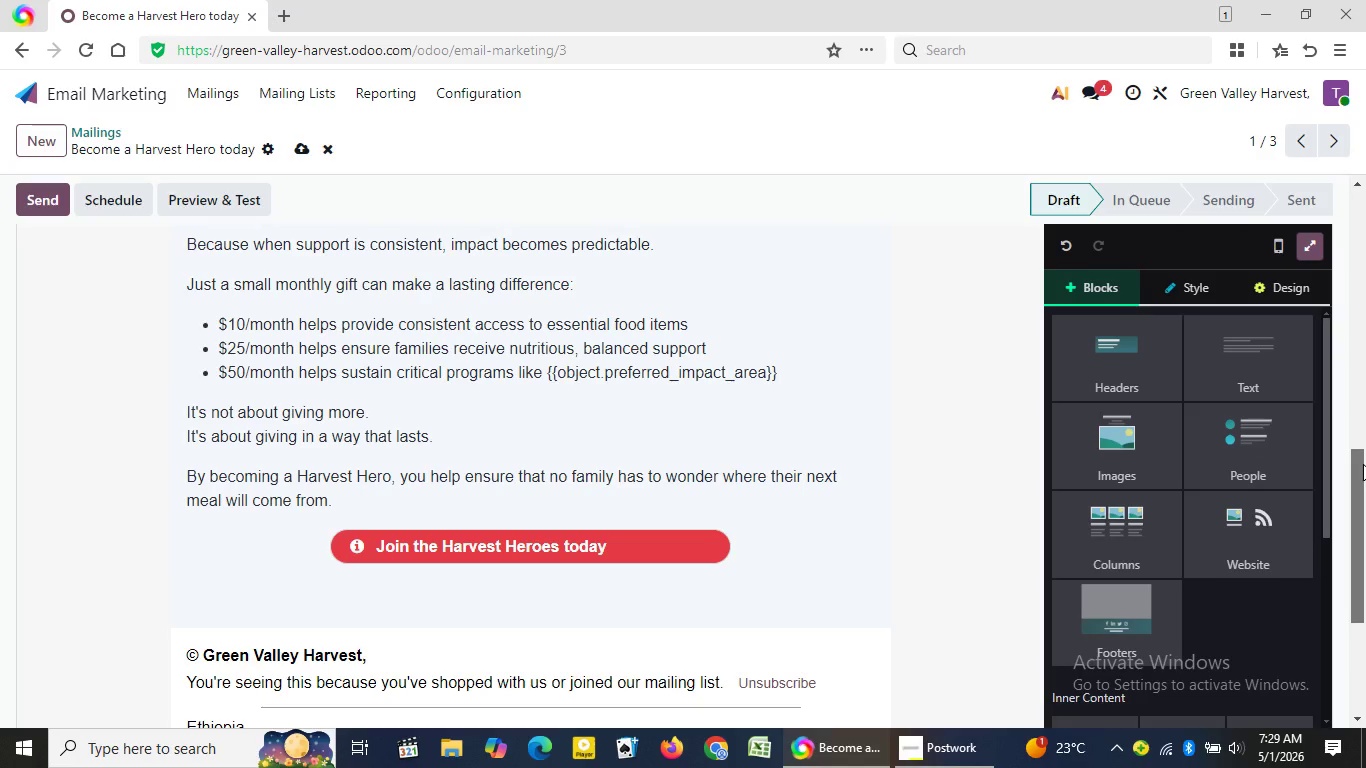 
left_click([949, 455])
 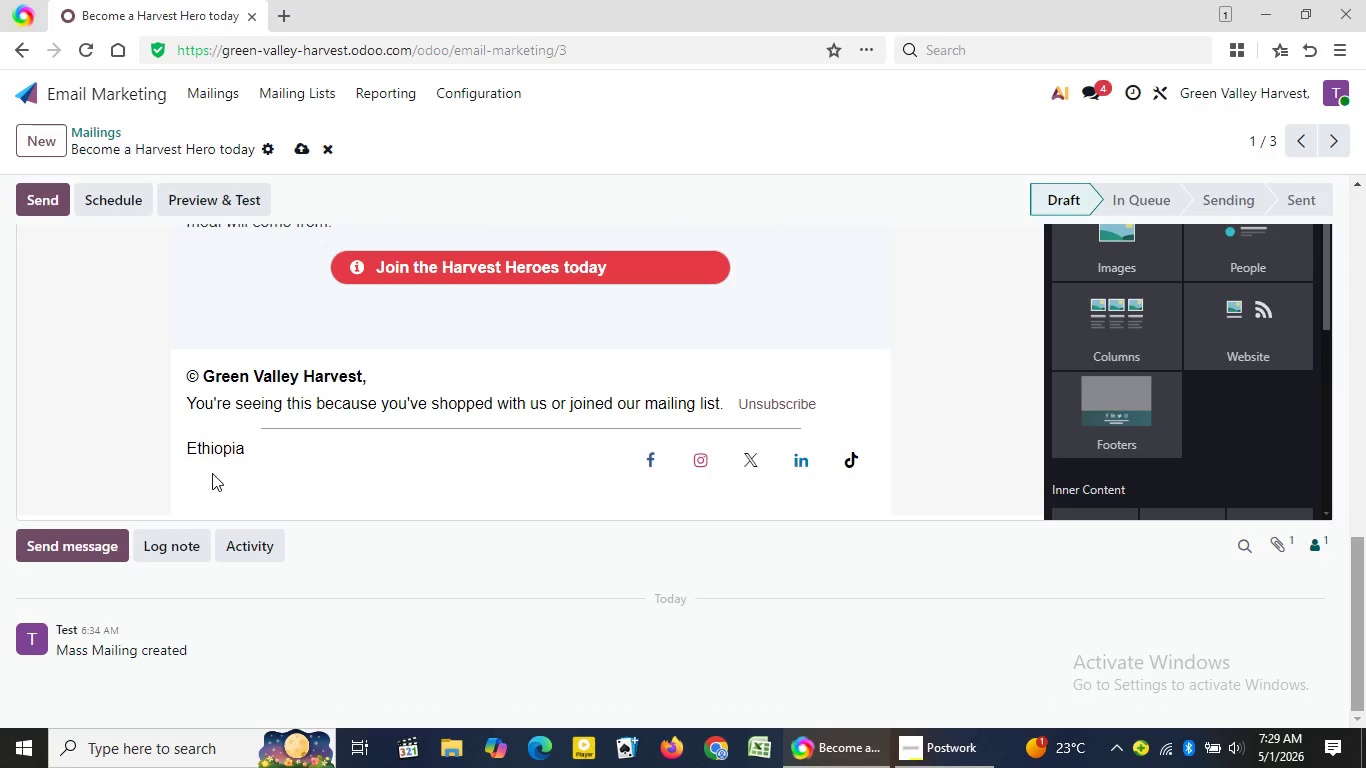 
left_click_drag(start_coordinate=[1363, 464], to_coordinate=[1364, 554])
 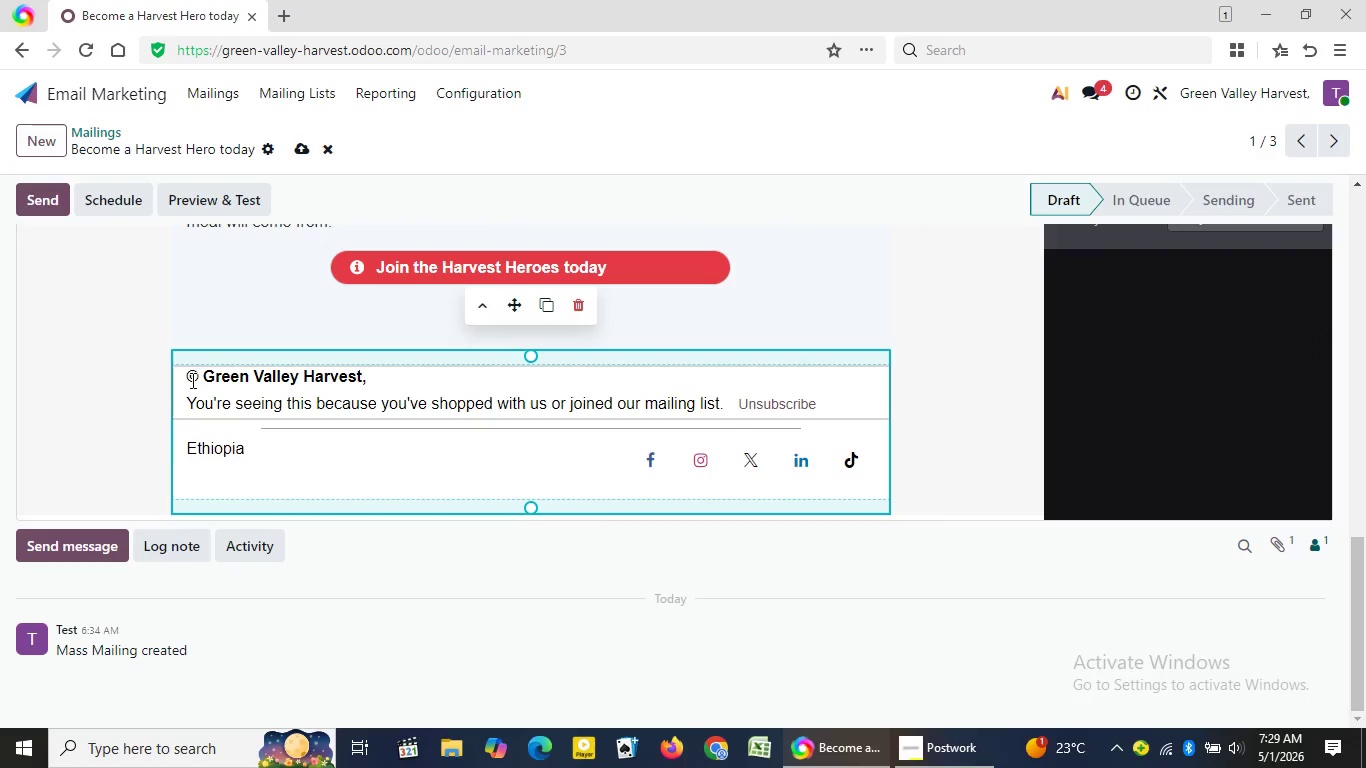 
left_click([182, 503])
 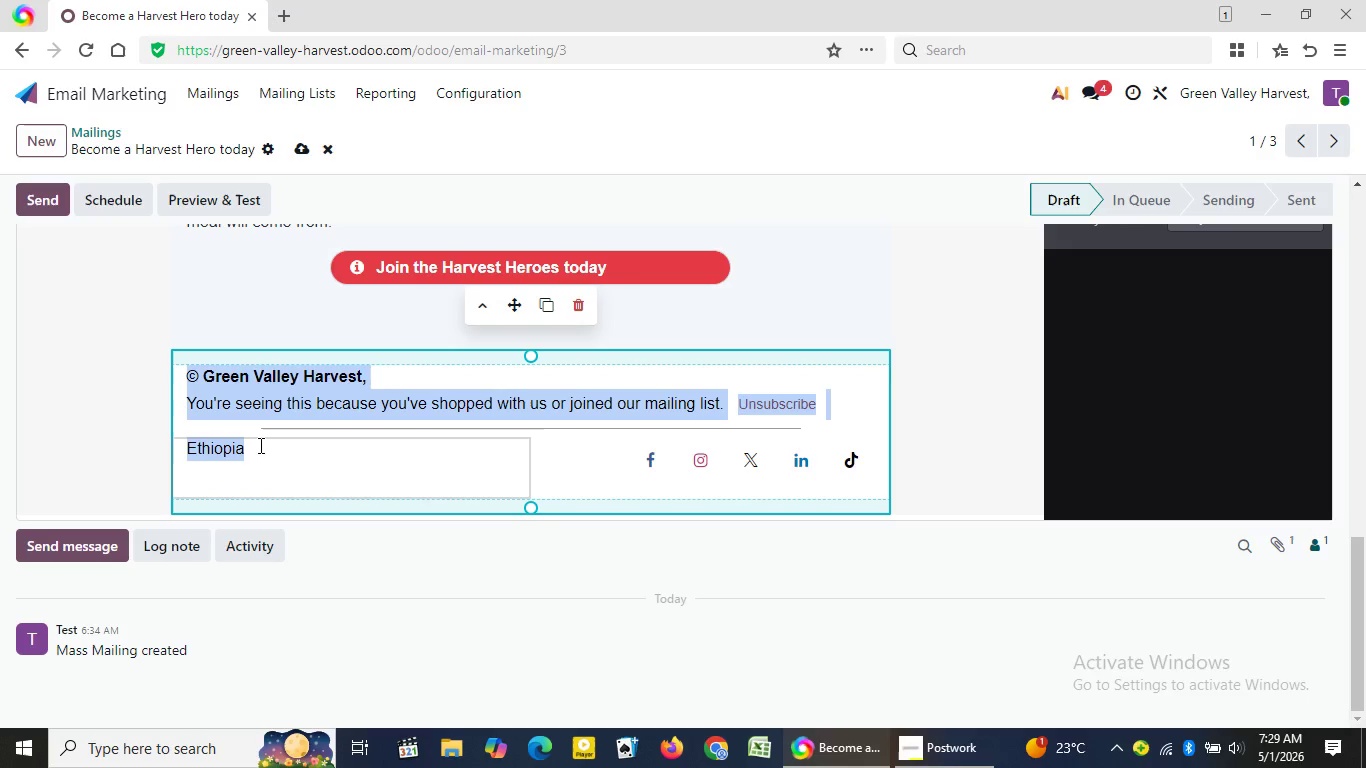 
left_click_drag(start_coordinate=[184, 372], to_coordinate=[260, 445])
 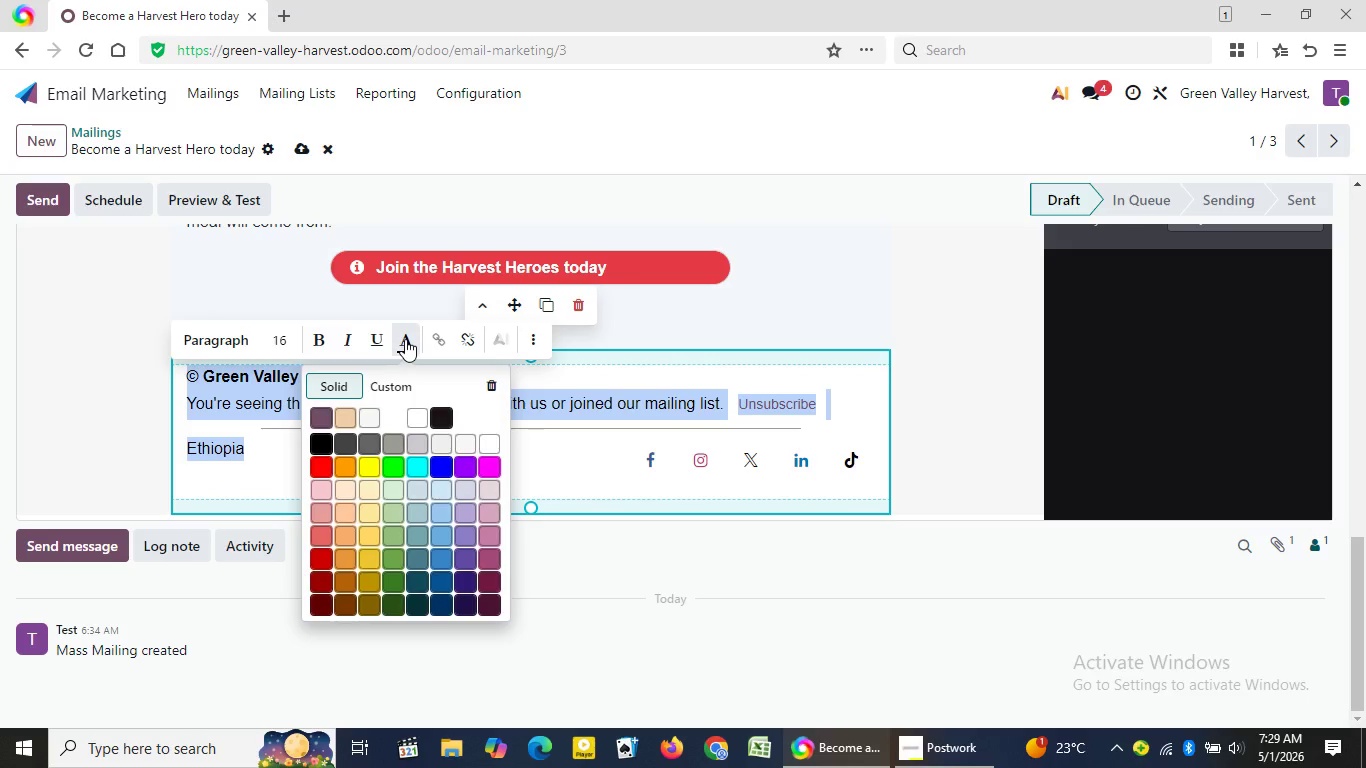 
left_click([405, 339])
 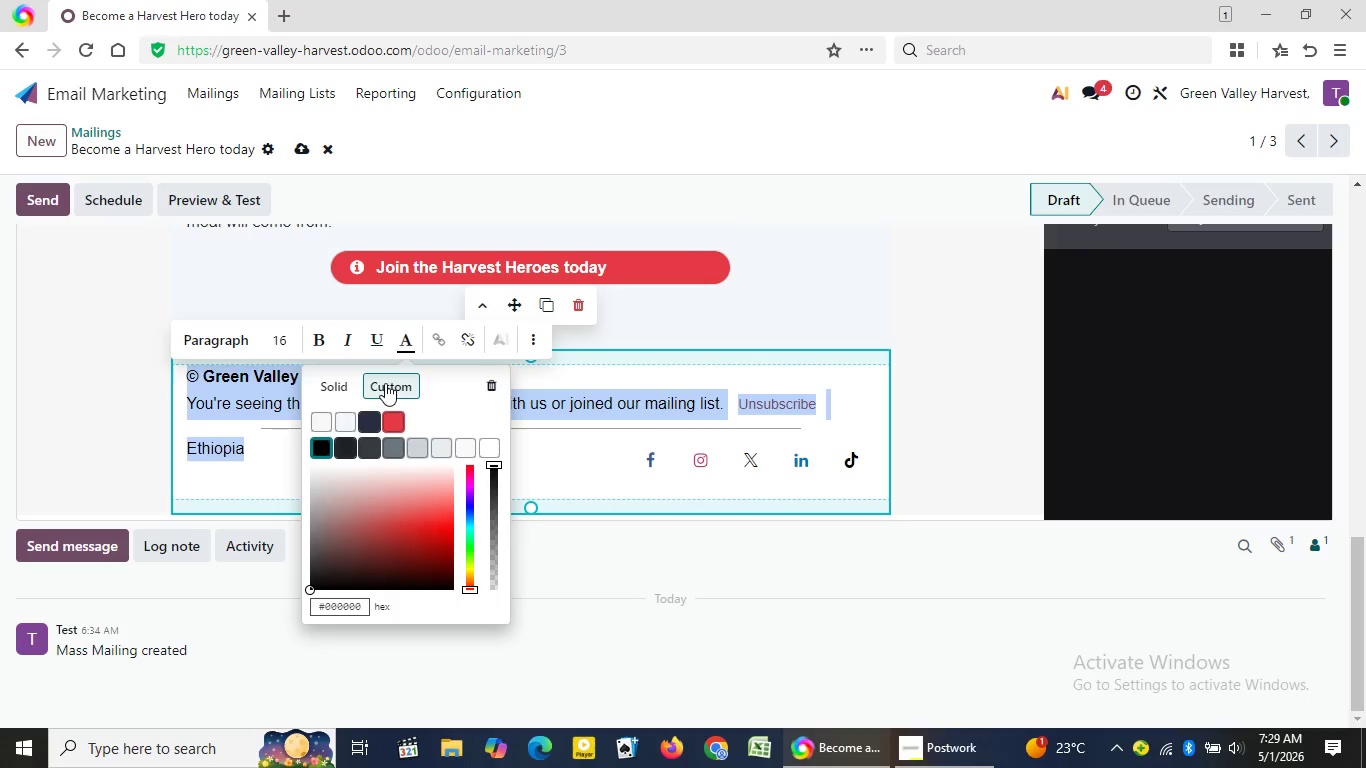 
wait(5.92)
 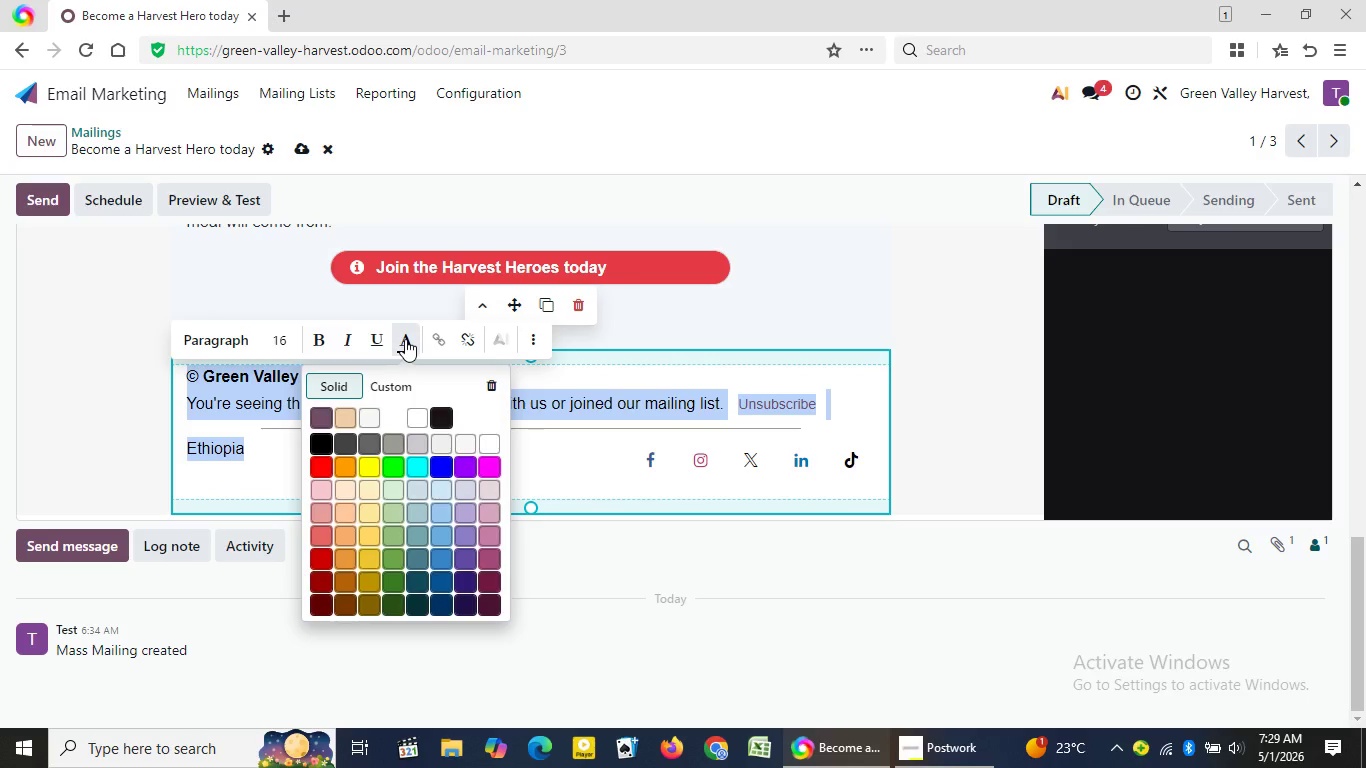 
left_click([385, 383])
 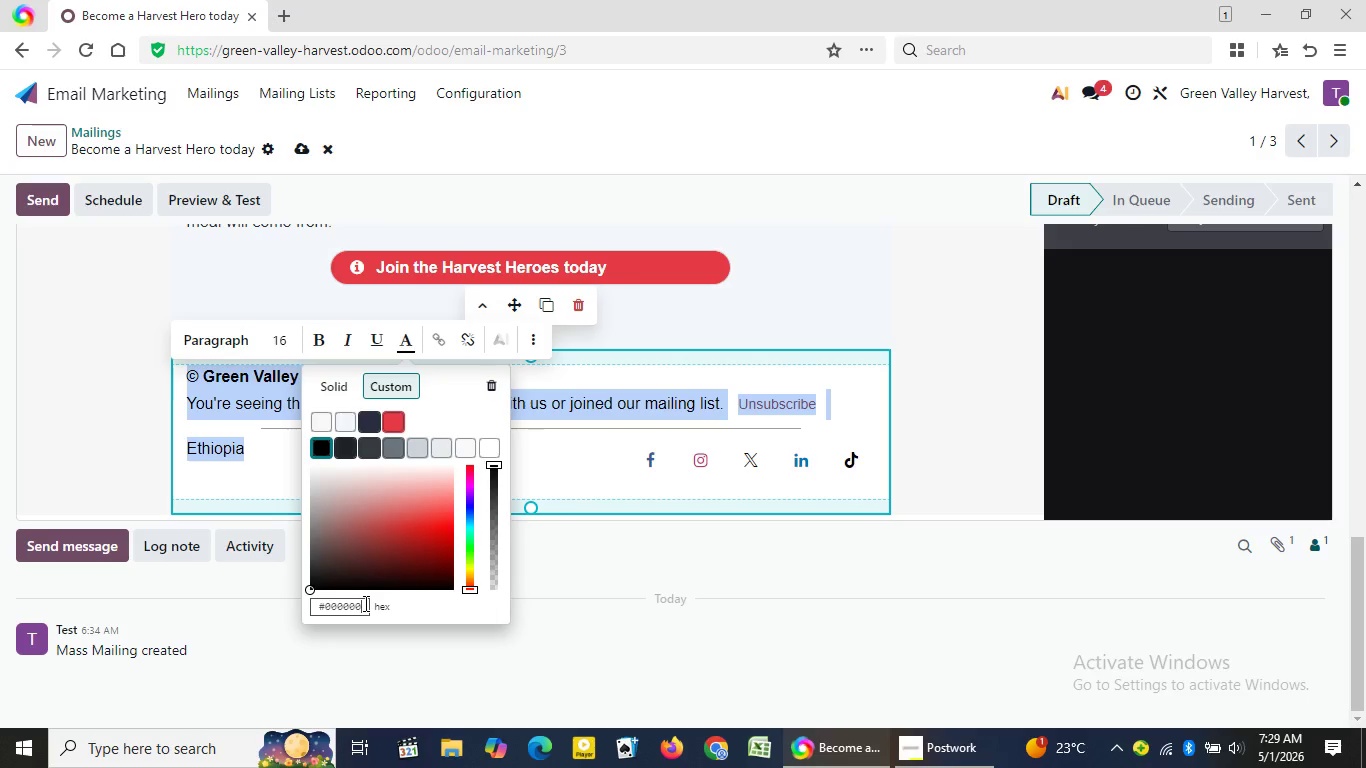 
double_click([364, 603])
 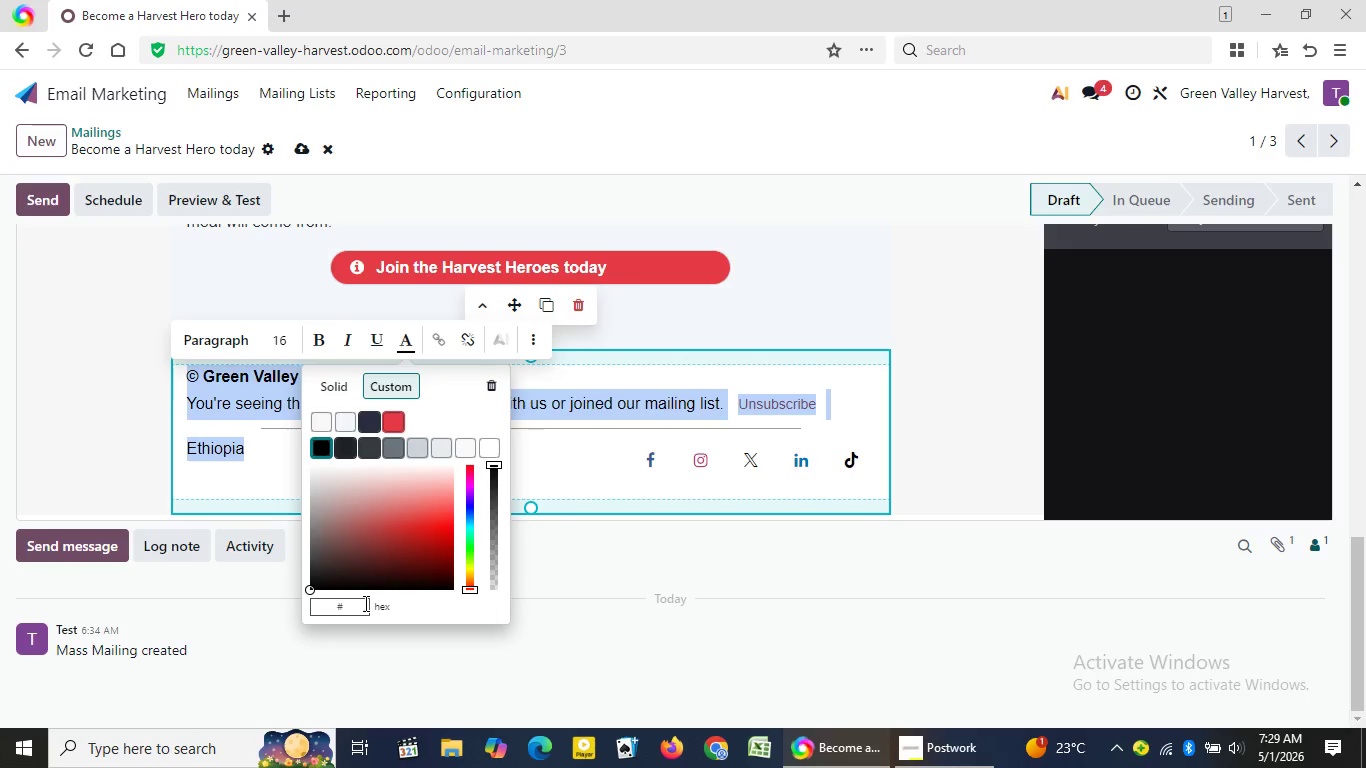 
left_click([364, 603])
 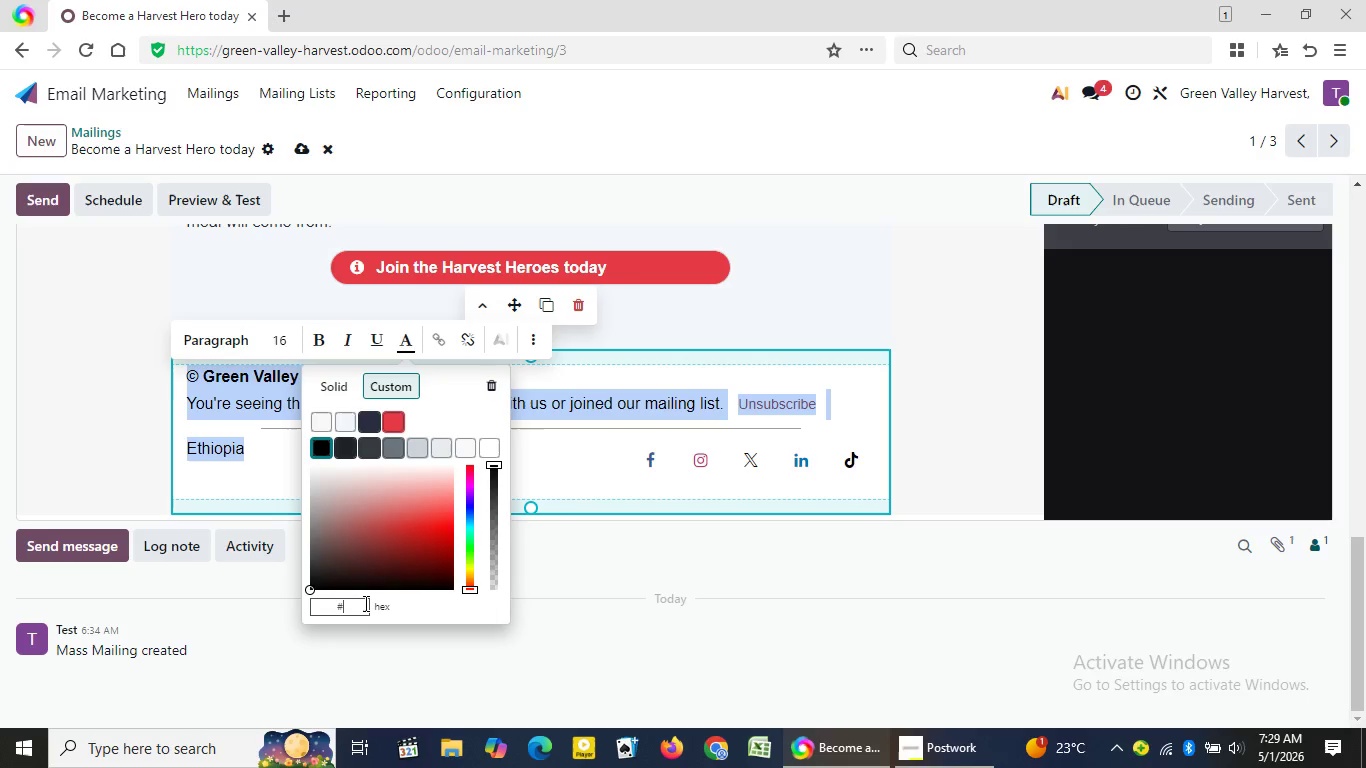 
key(Backspace)
 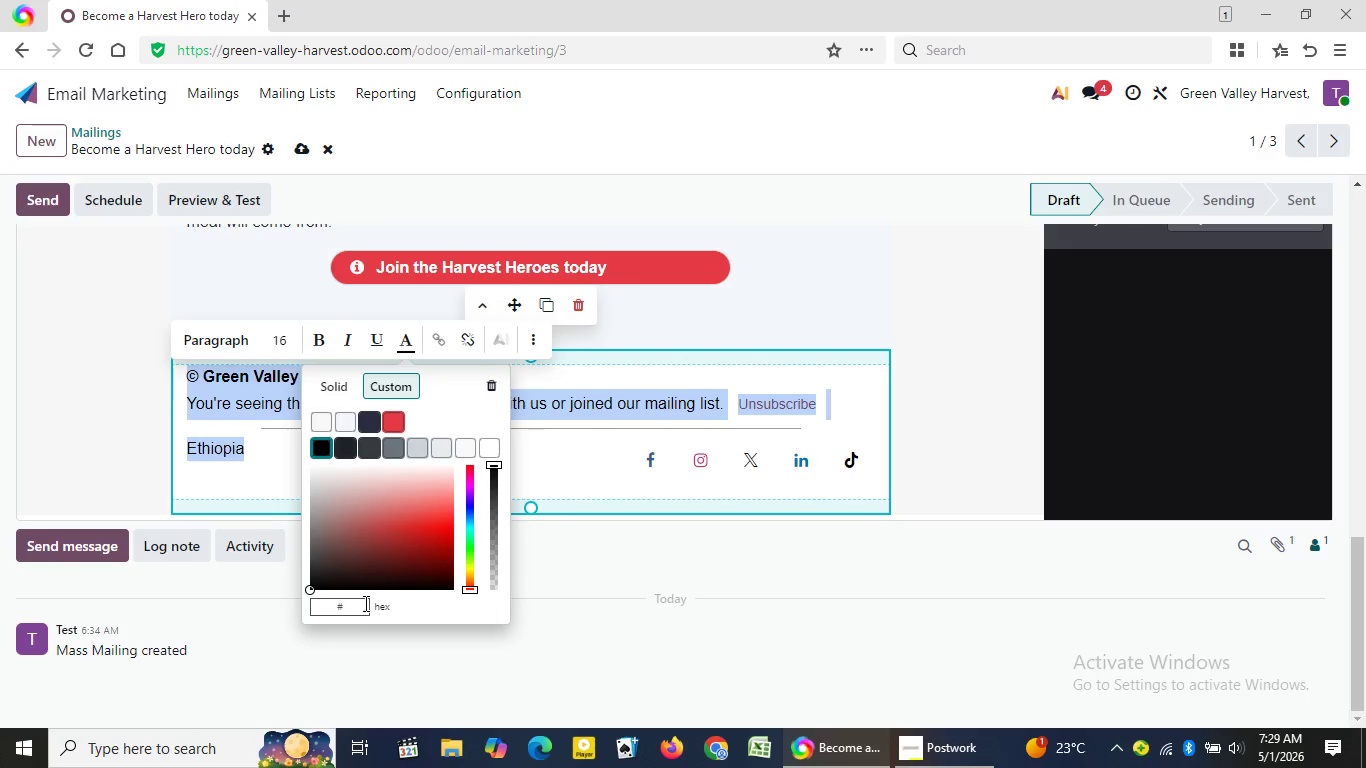 
key(Backspace)
 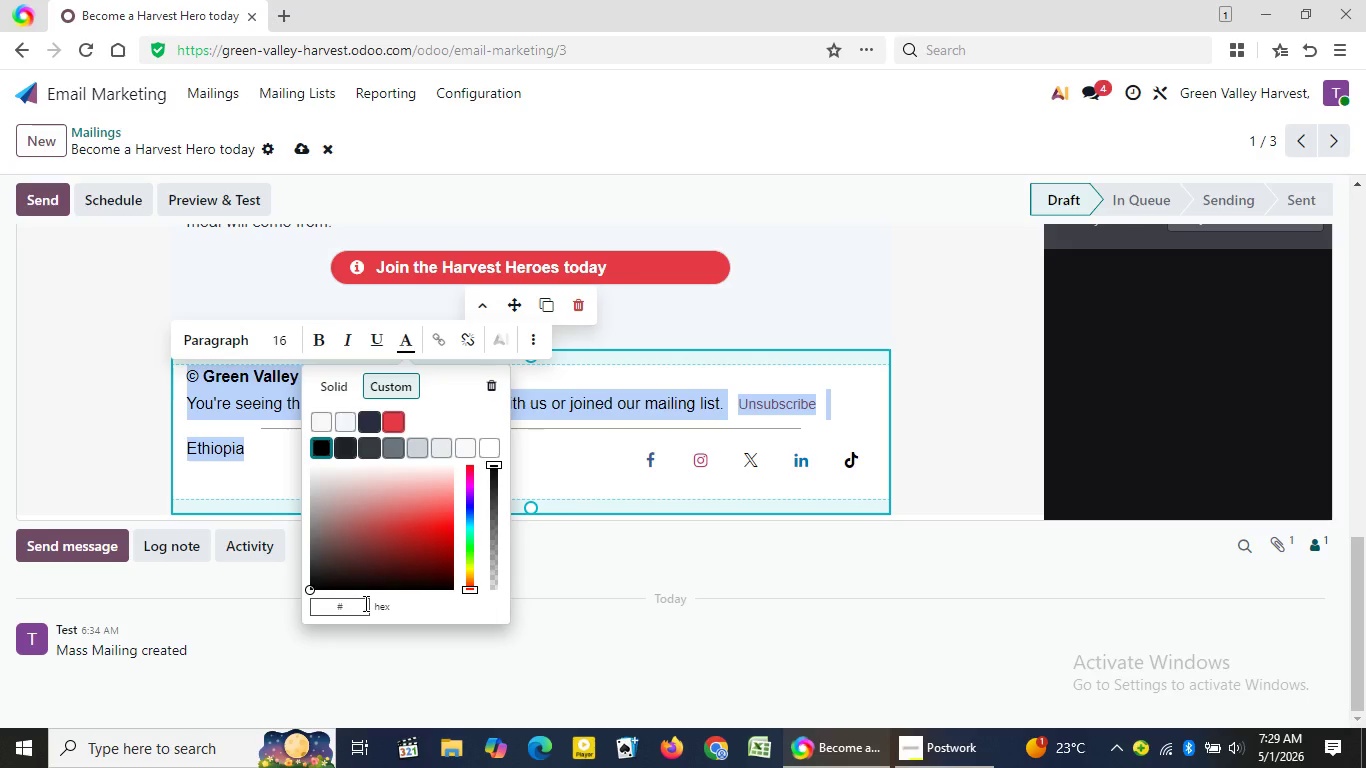 
key(Backspace)
 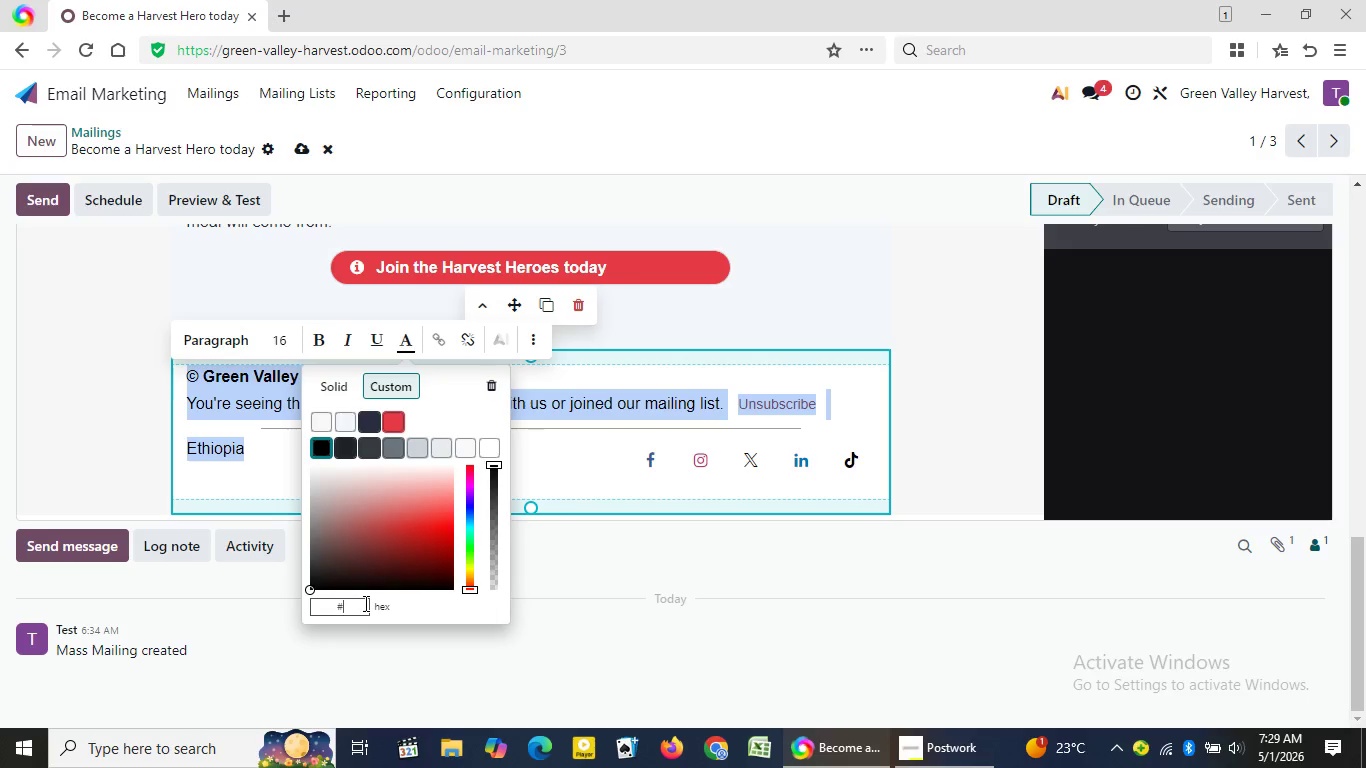 
key(Backspace)
 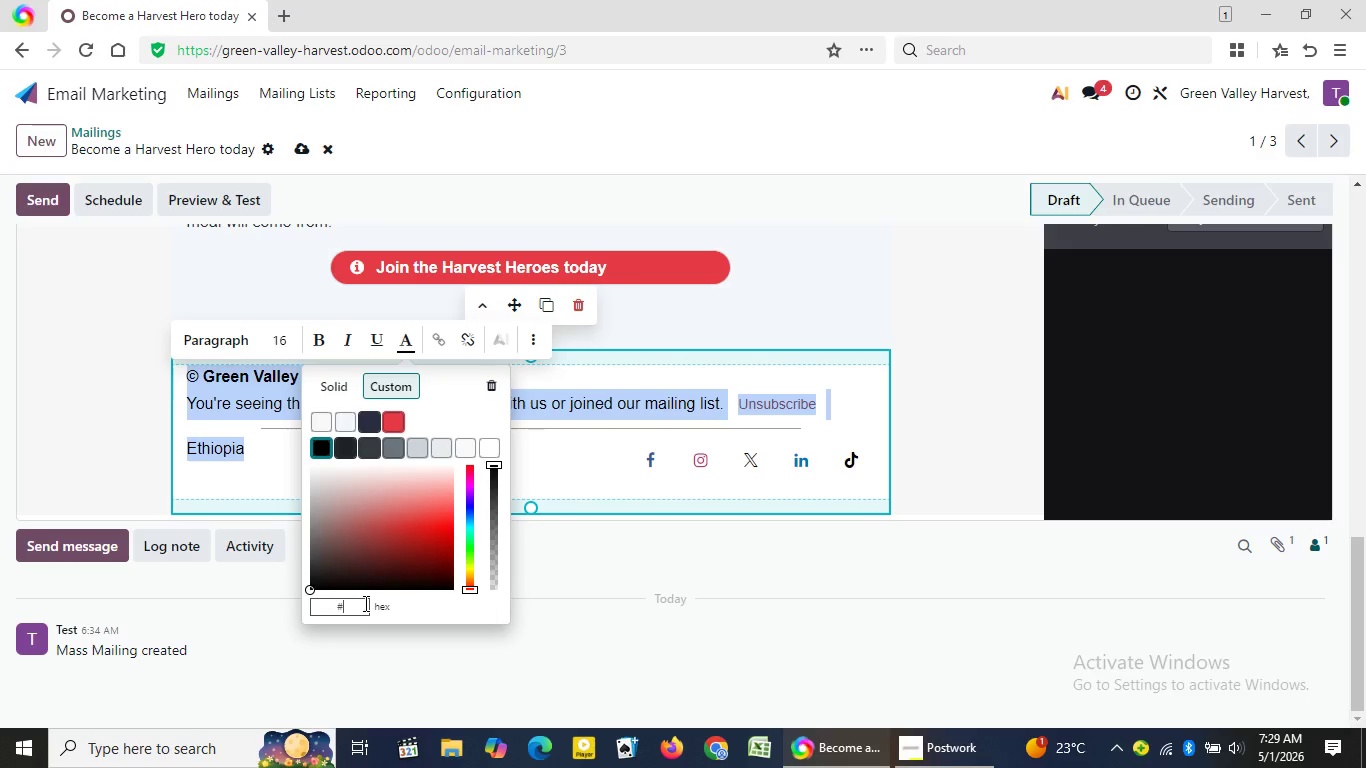 
key(Backspace)
 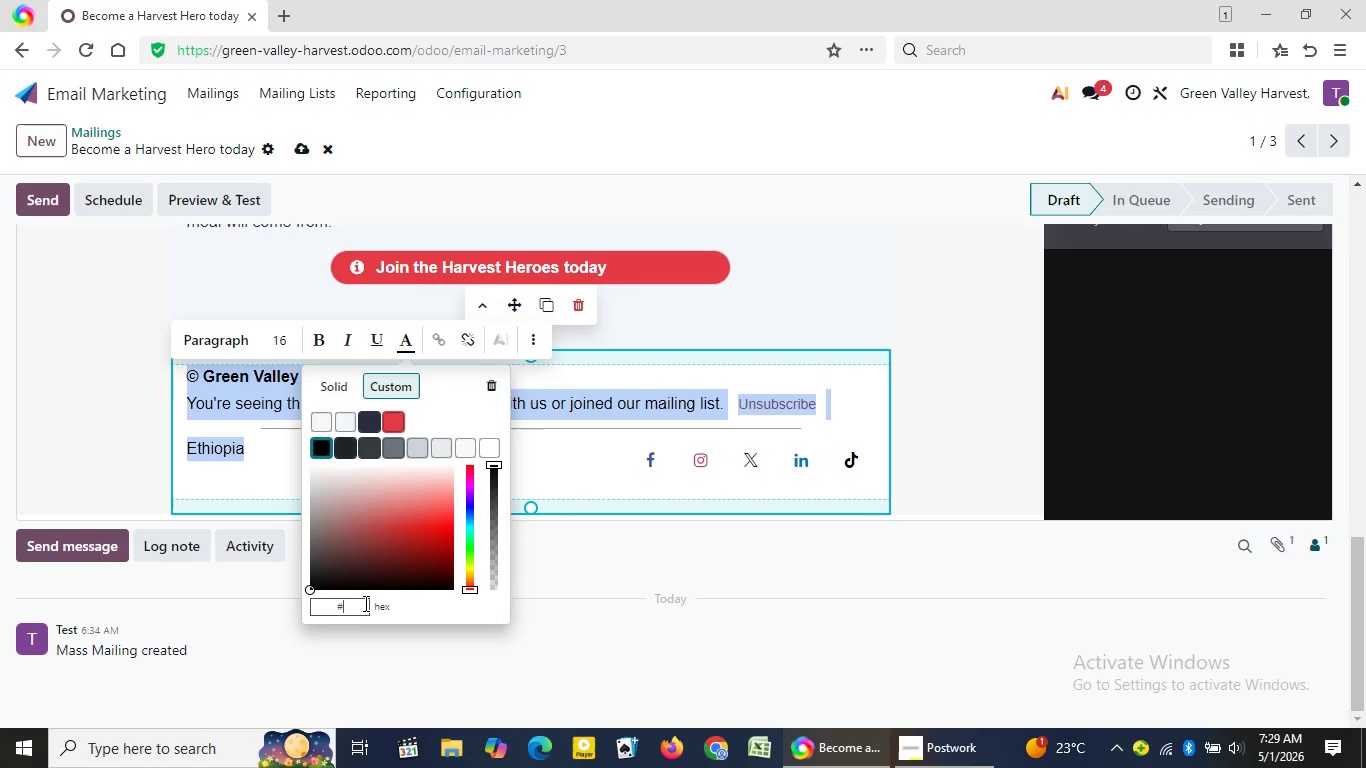 
key(Backspace)
 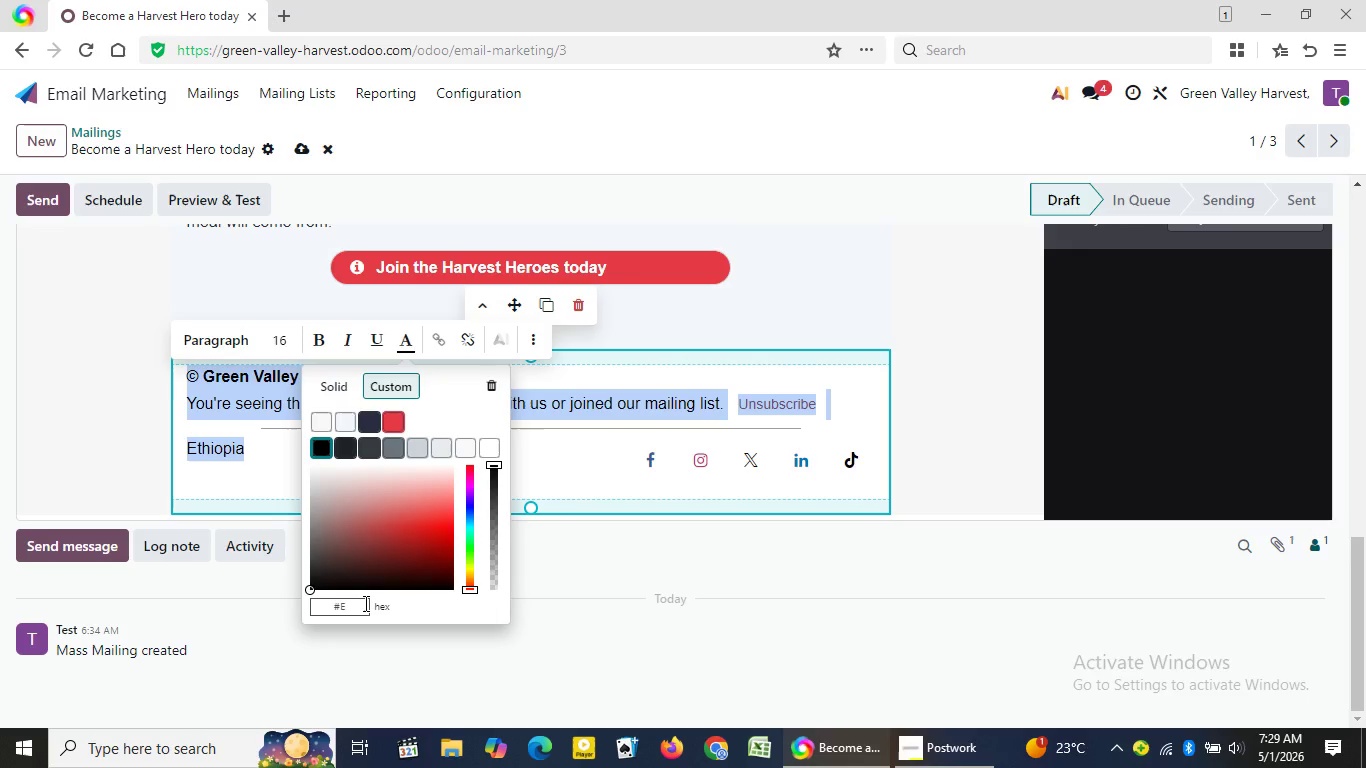 
type(Ed3946)
 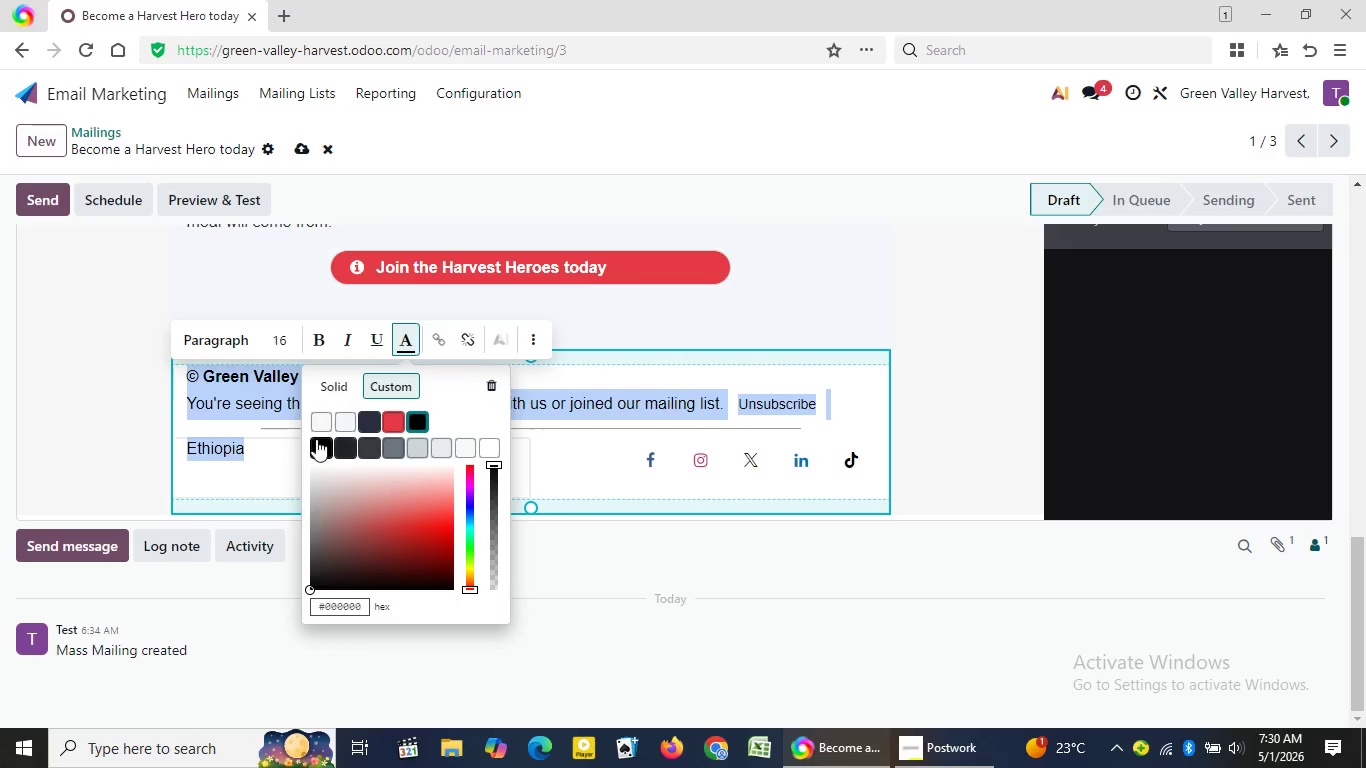 
key(Control+Z)
 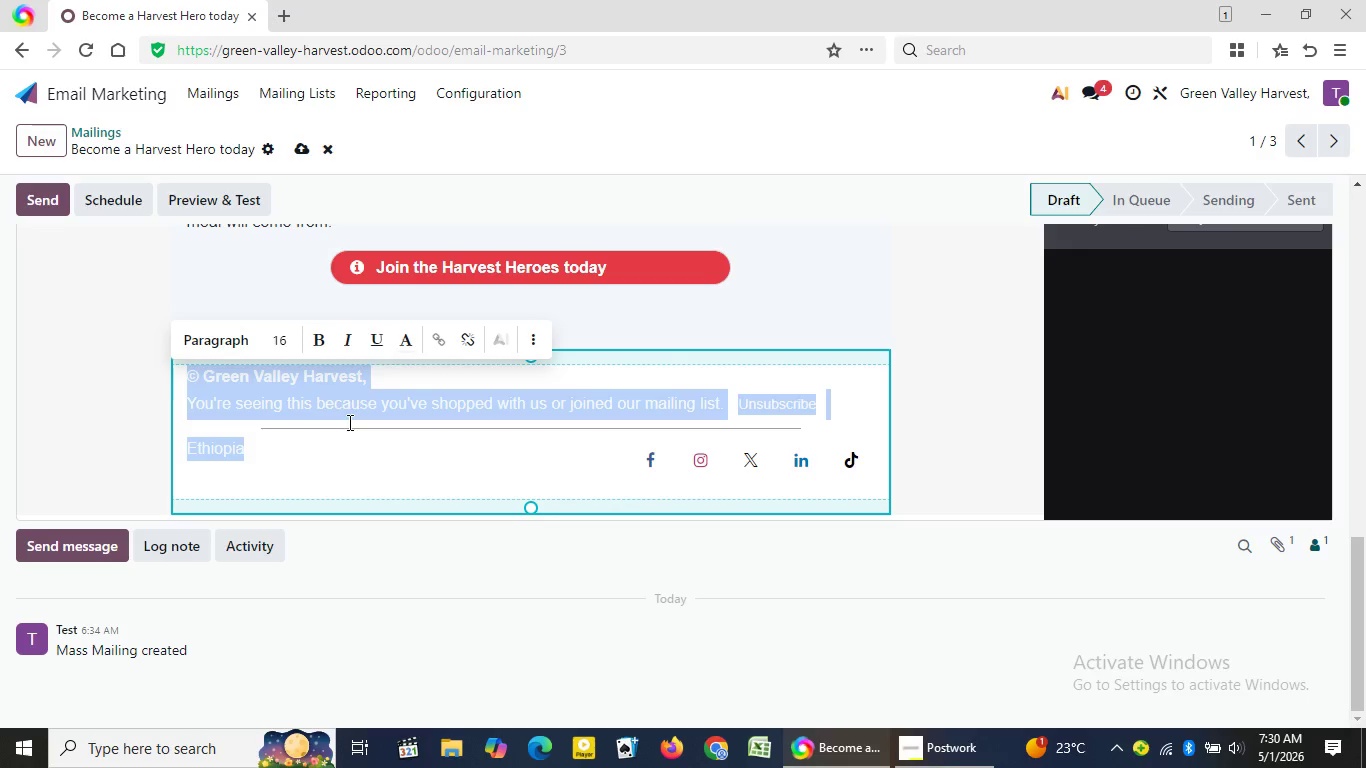 
left_click([348, 422])
 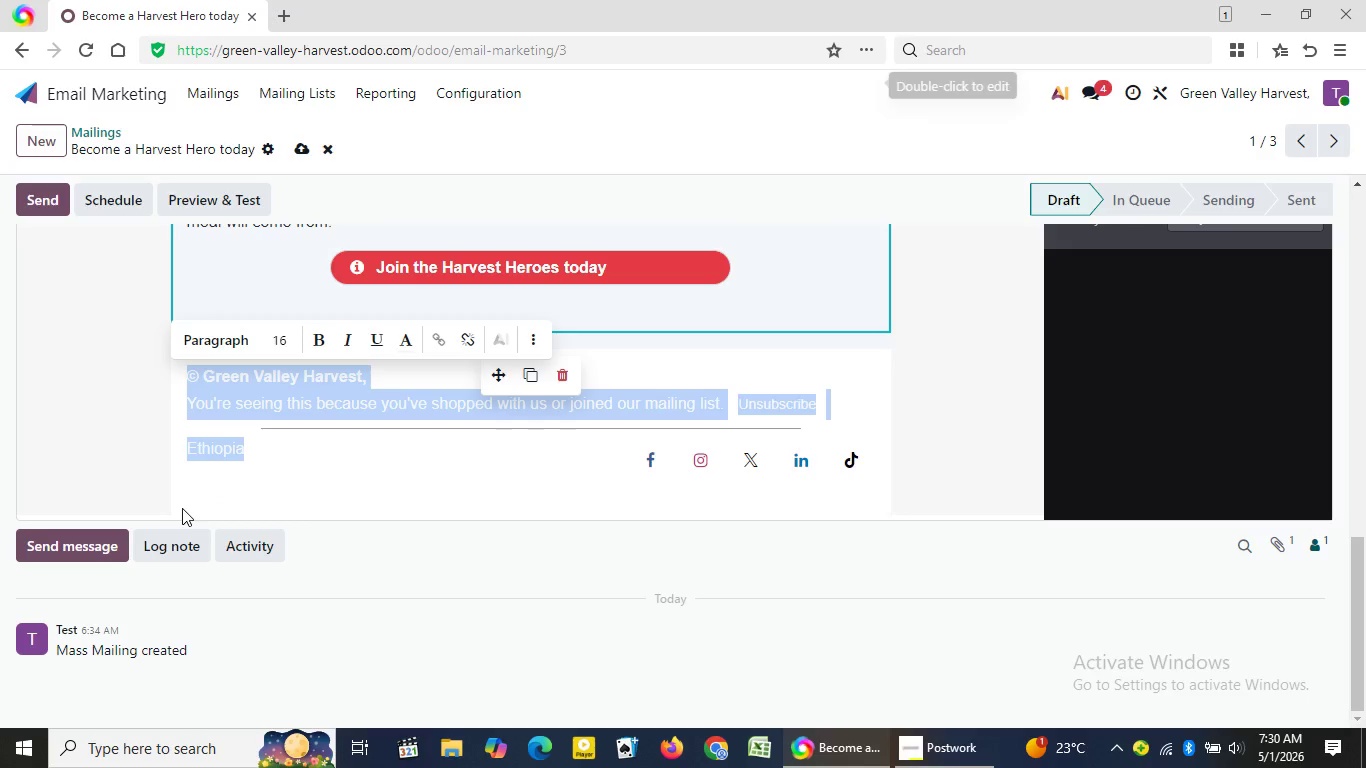 
left_click([182, 508])
 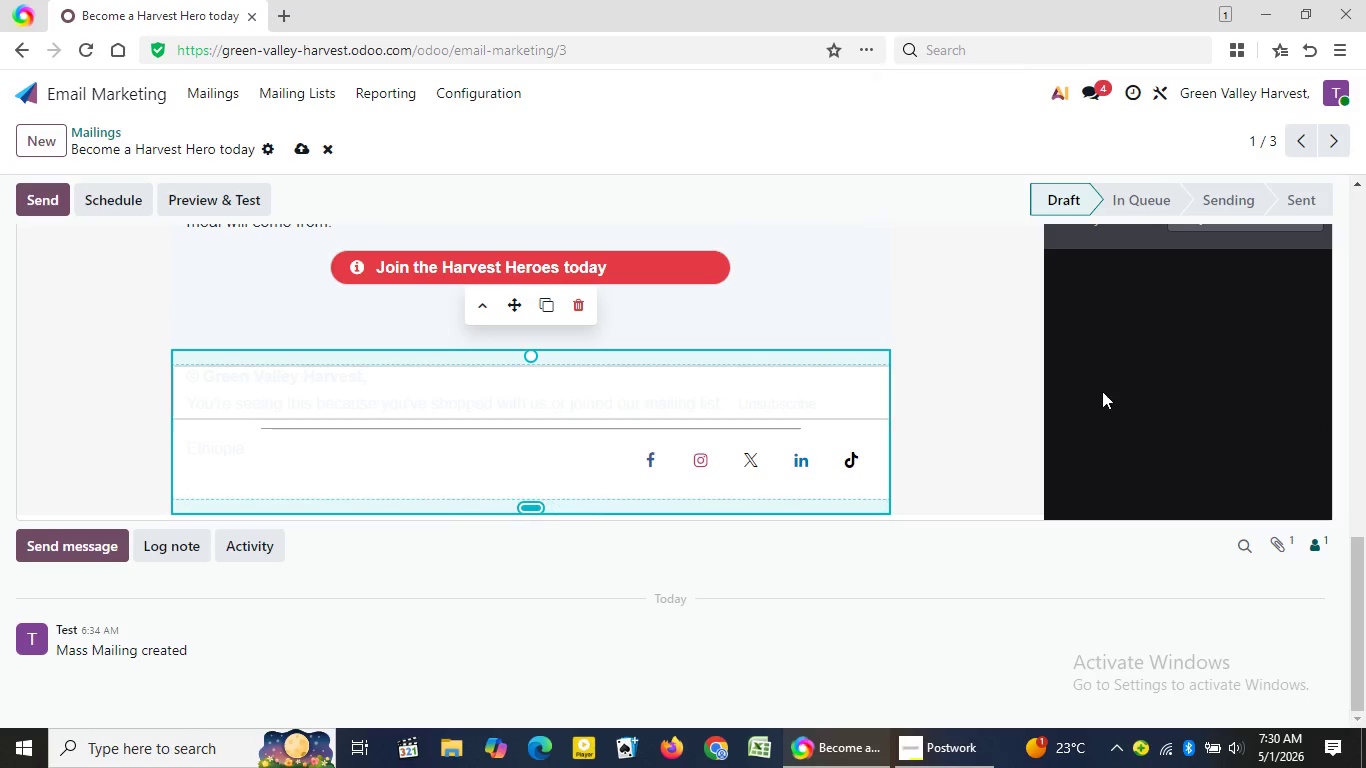 
left_click([187, 514])
 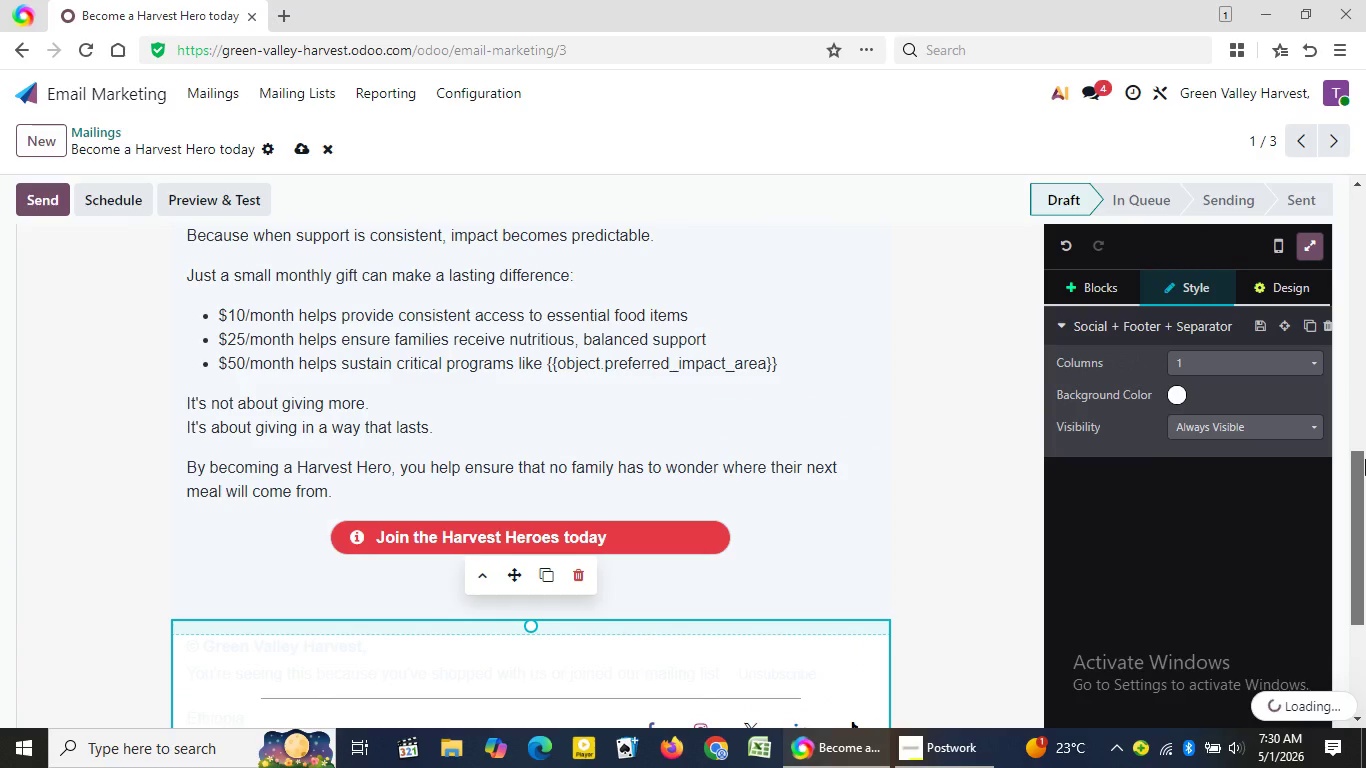 
left_click_drag(start_coordinate=[1361, 542], to_coordinate=[1365, 479])
 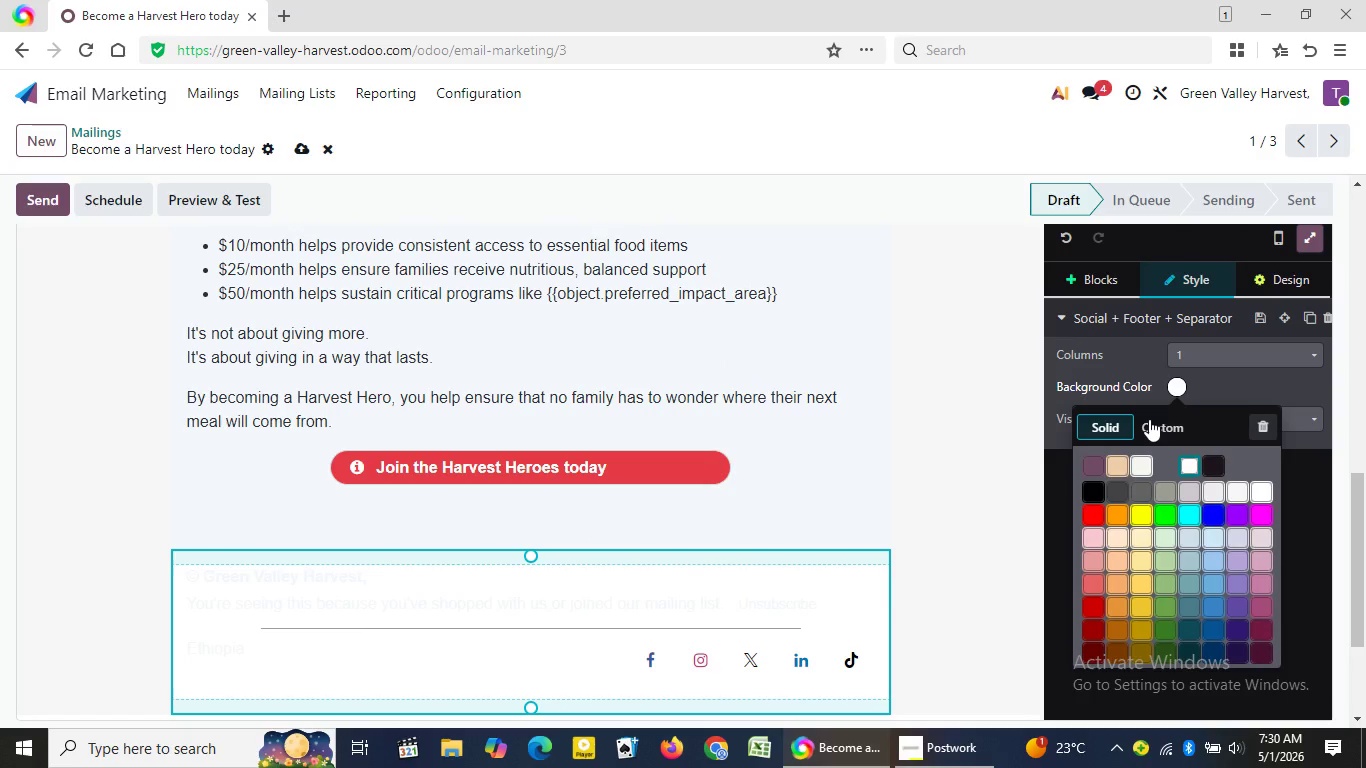 
left_click([1177, 386])
 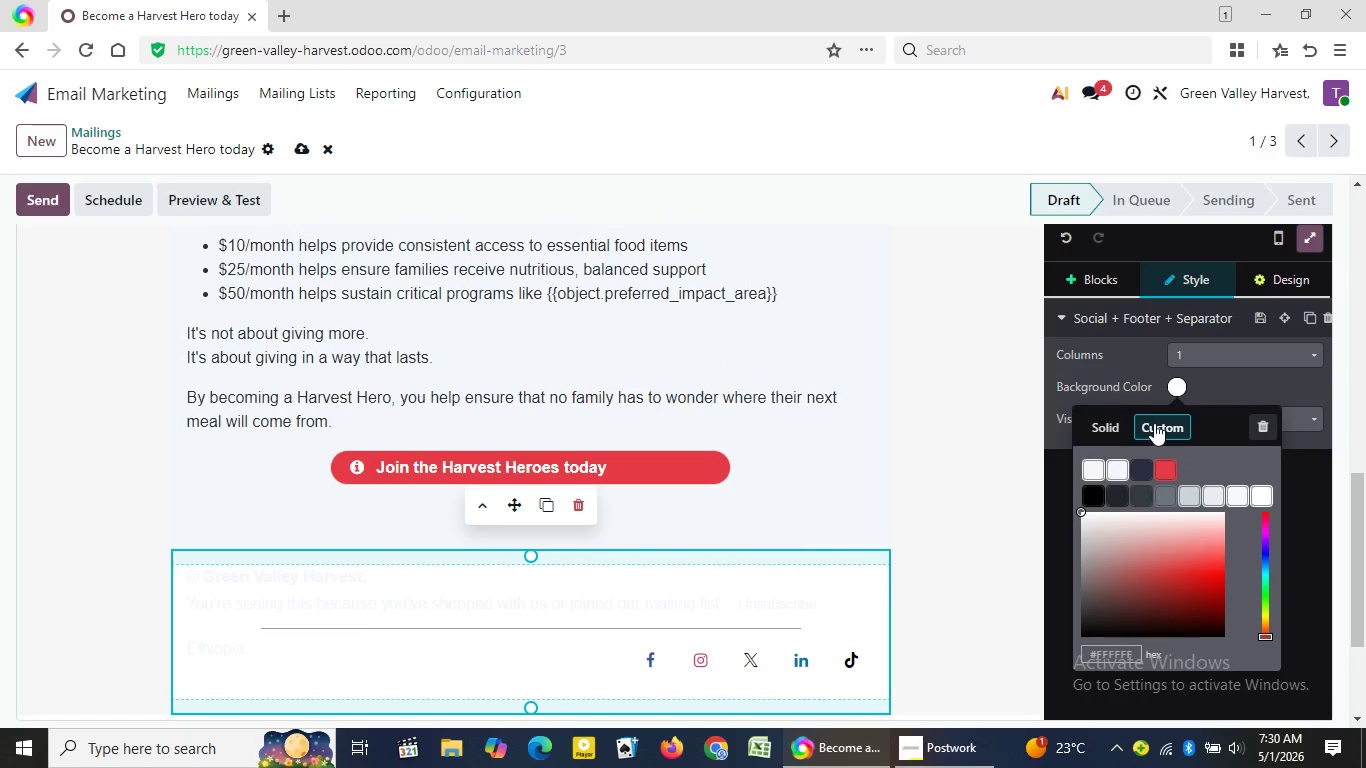 
left_click([1154, 423])
 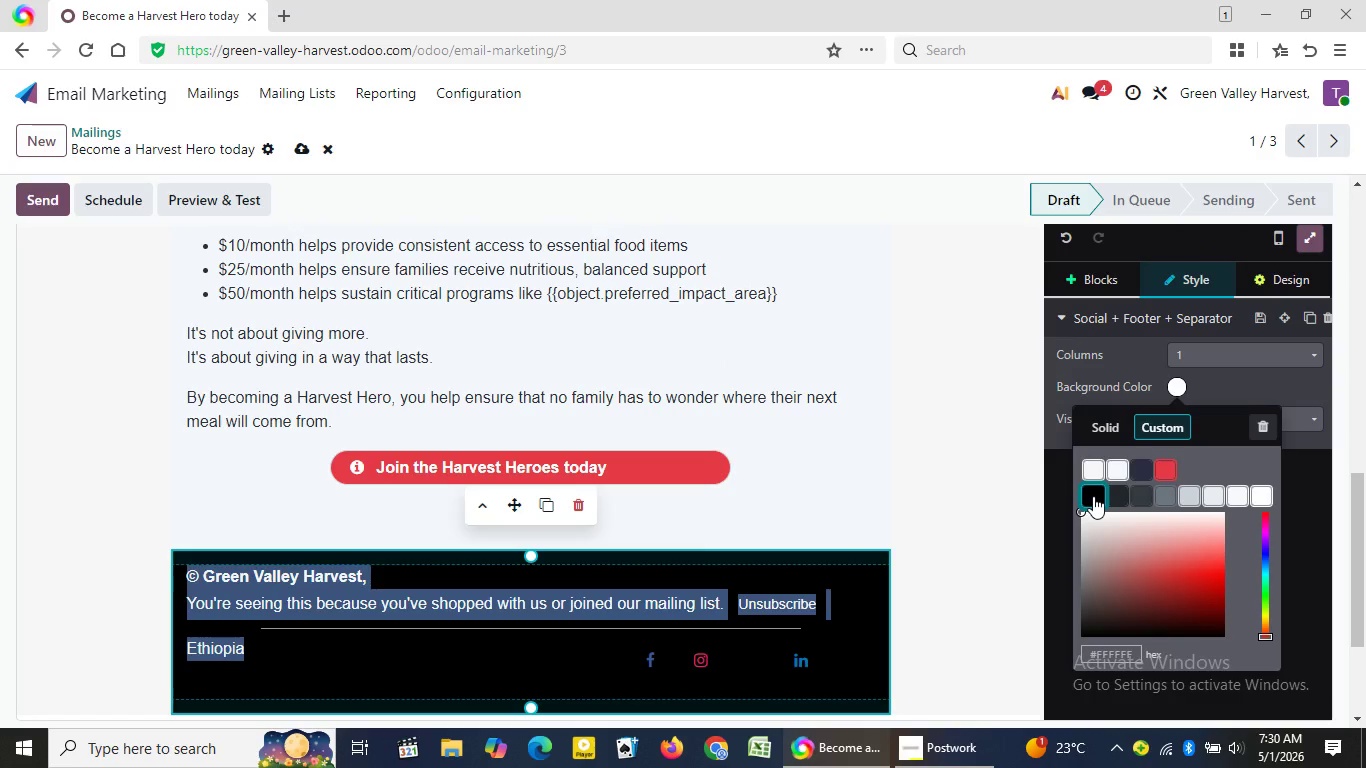 
wait(9.27)
 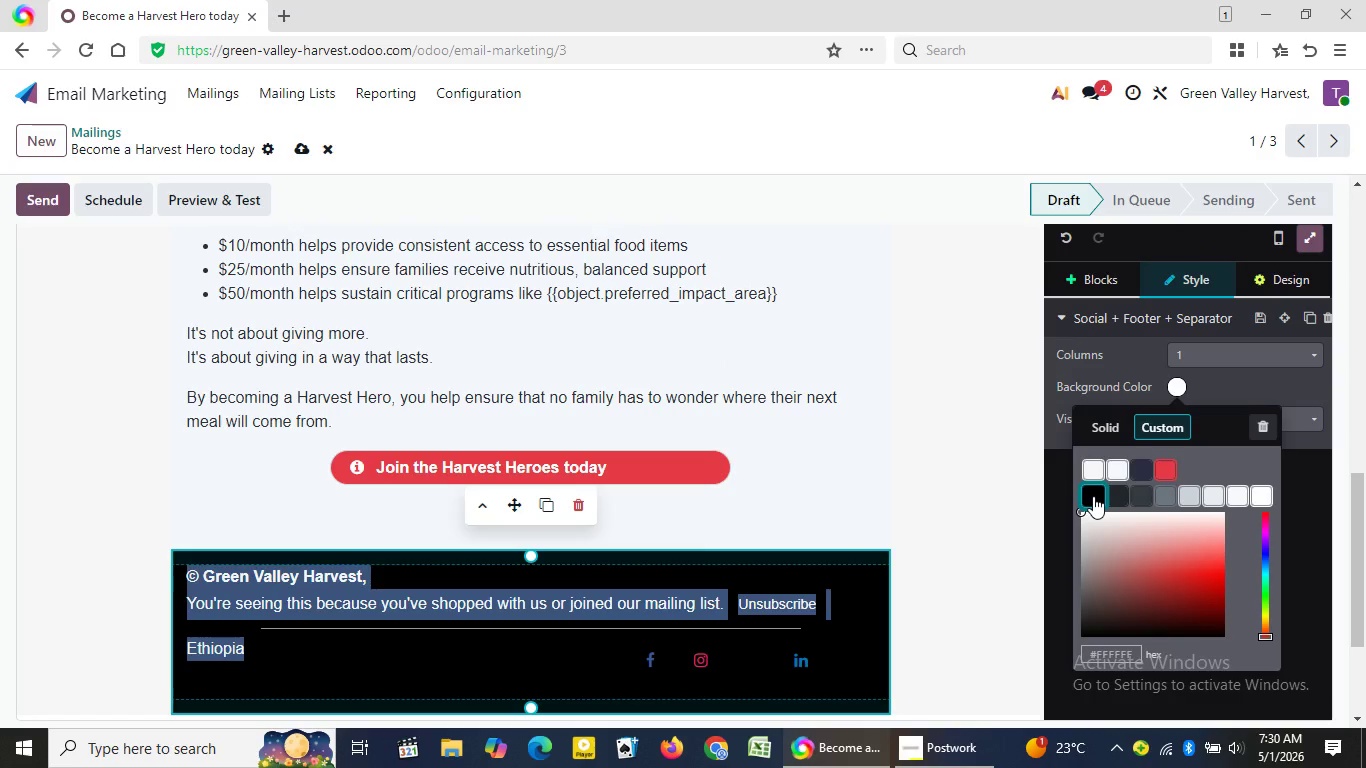 
double_click([1134, 652])
 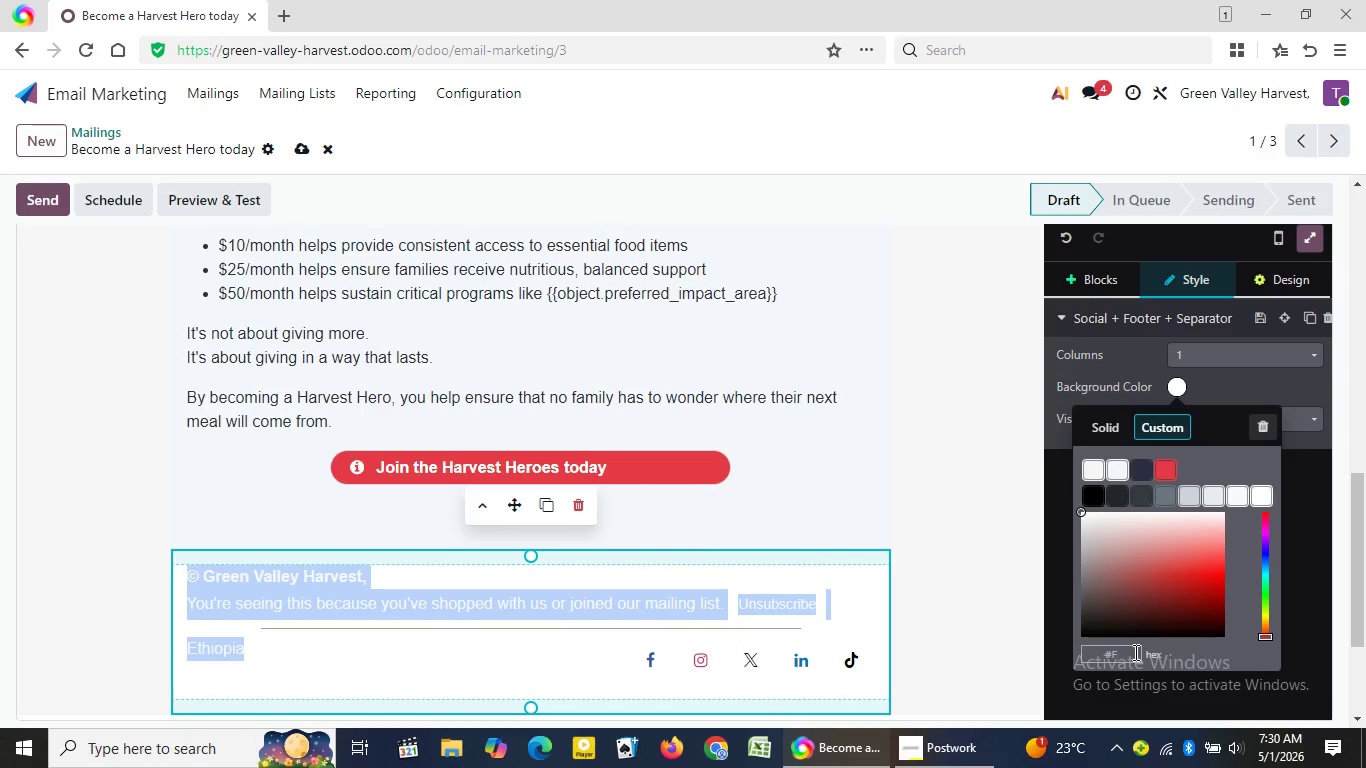 
left_click([1134, 652])
 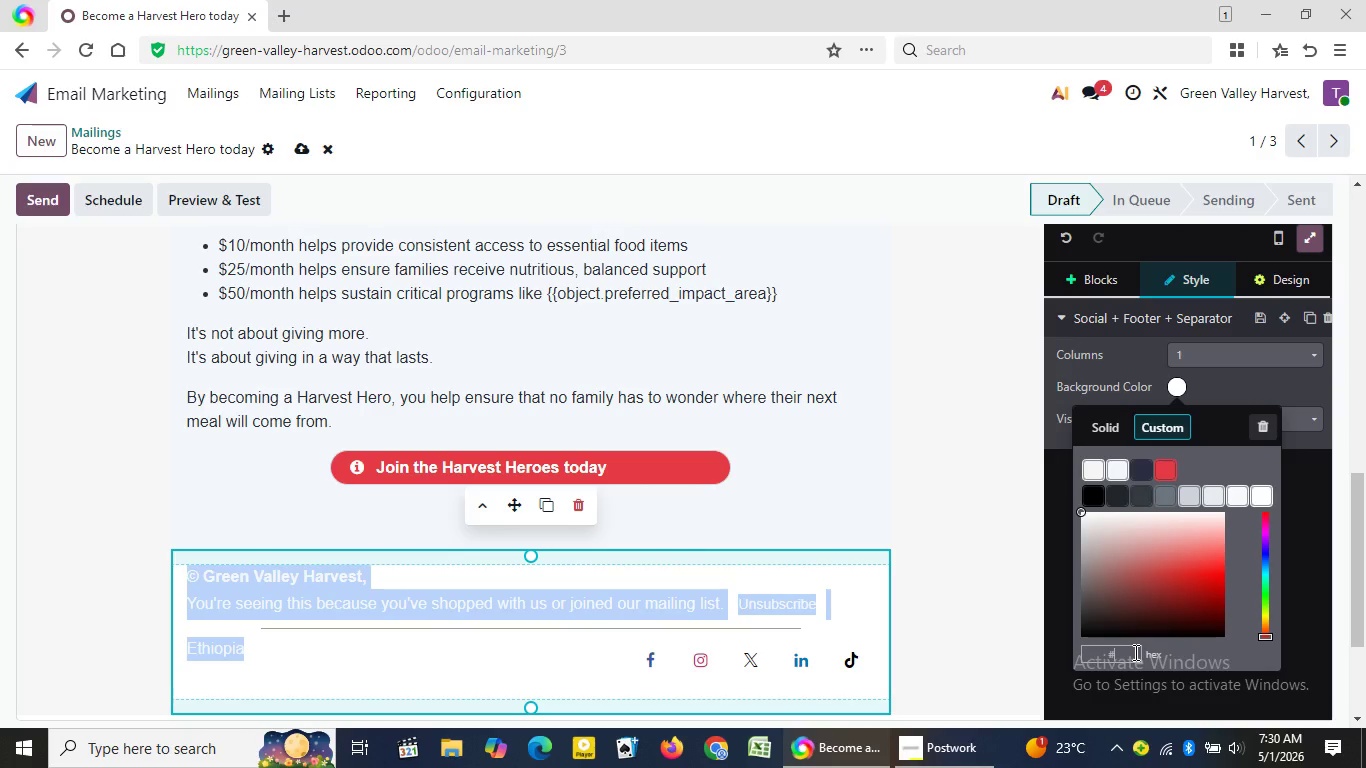 
key(Backspace)
 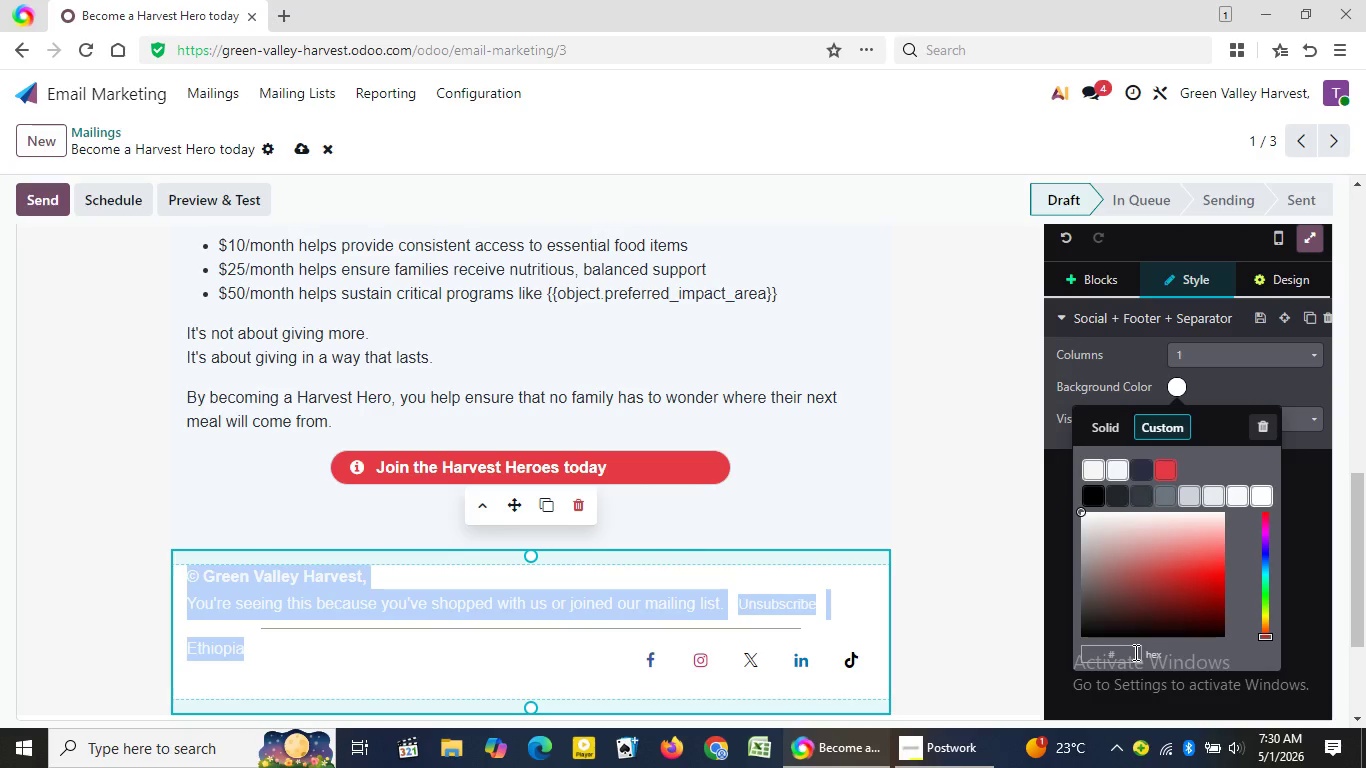 
key(Backspace)
 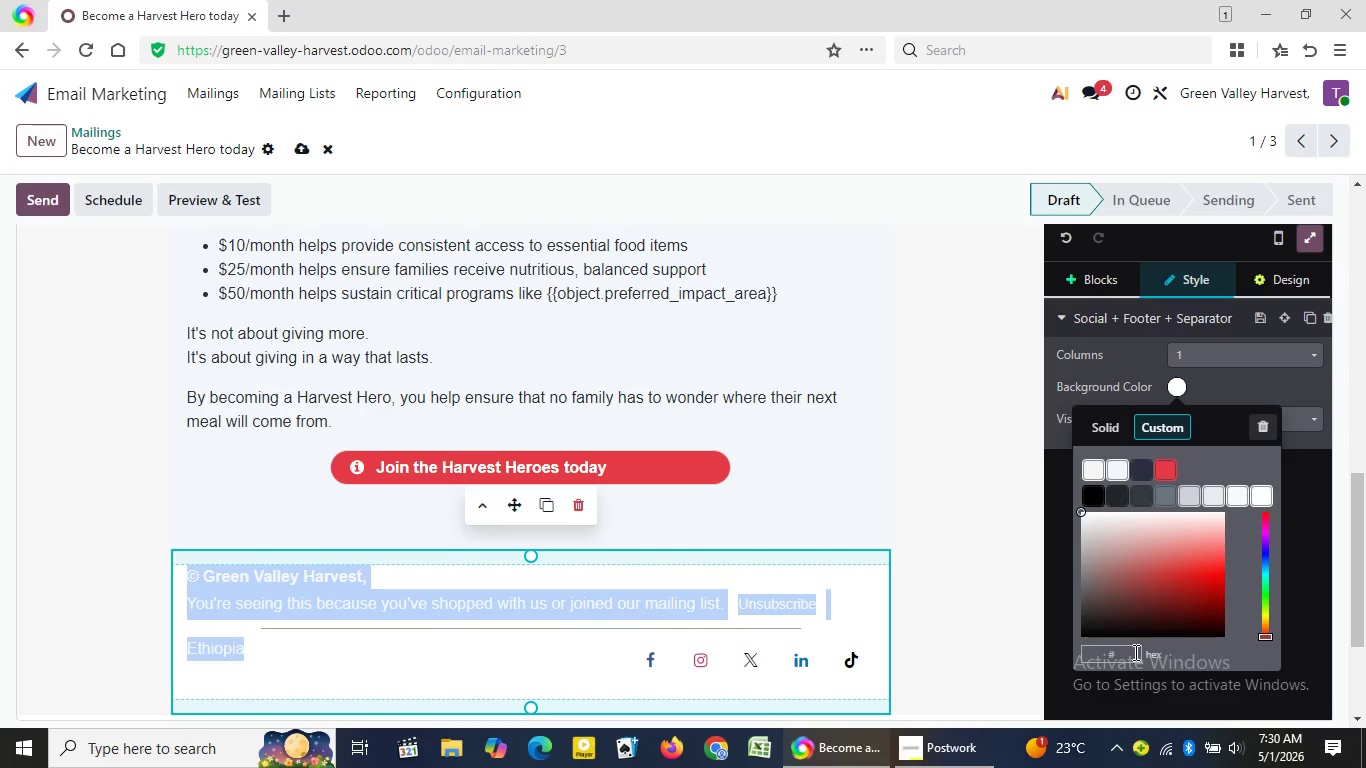 
key(Backspace)
 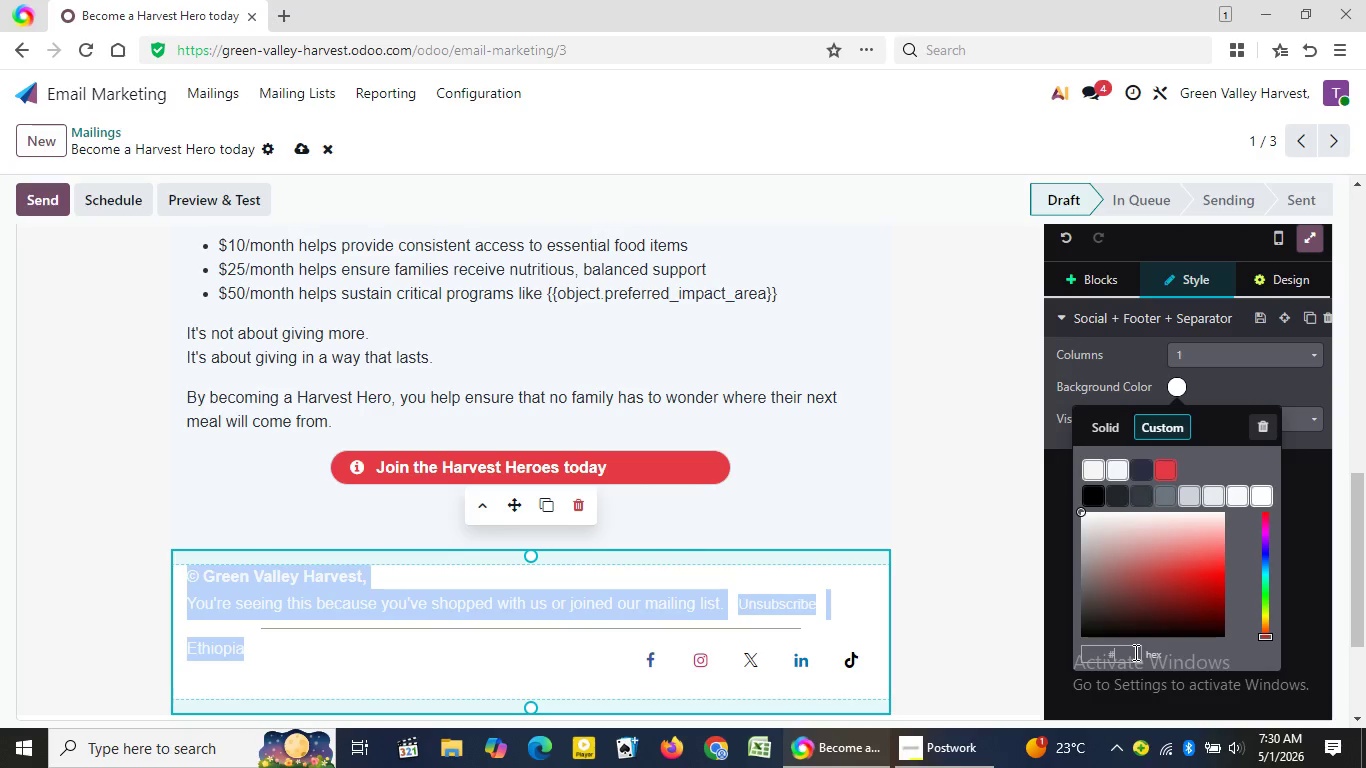 
key(Backspace)
 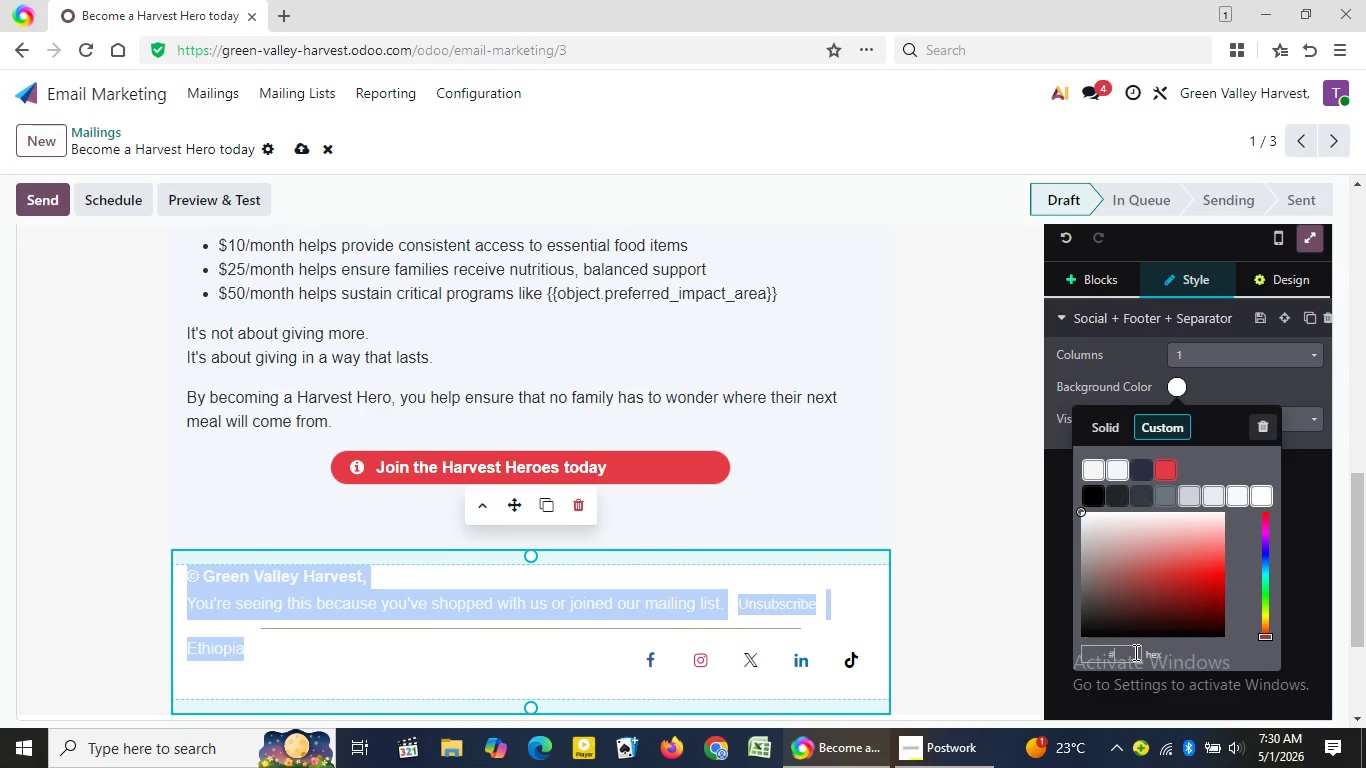 
key(Backspace)
 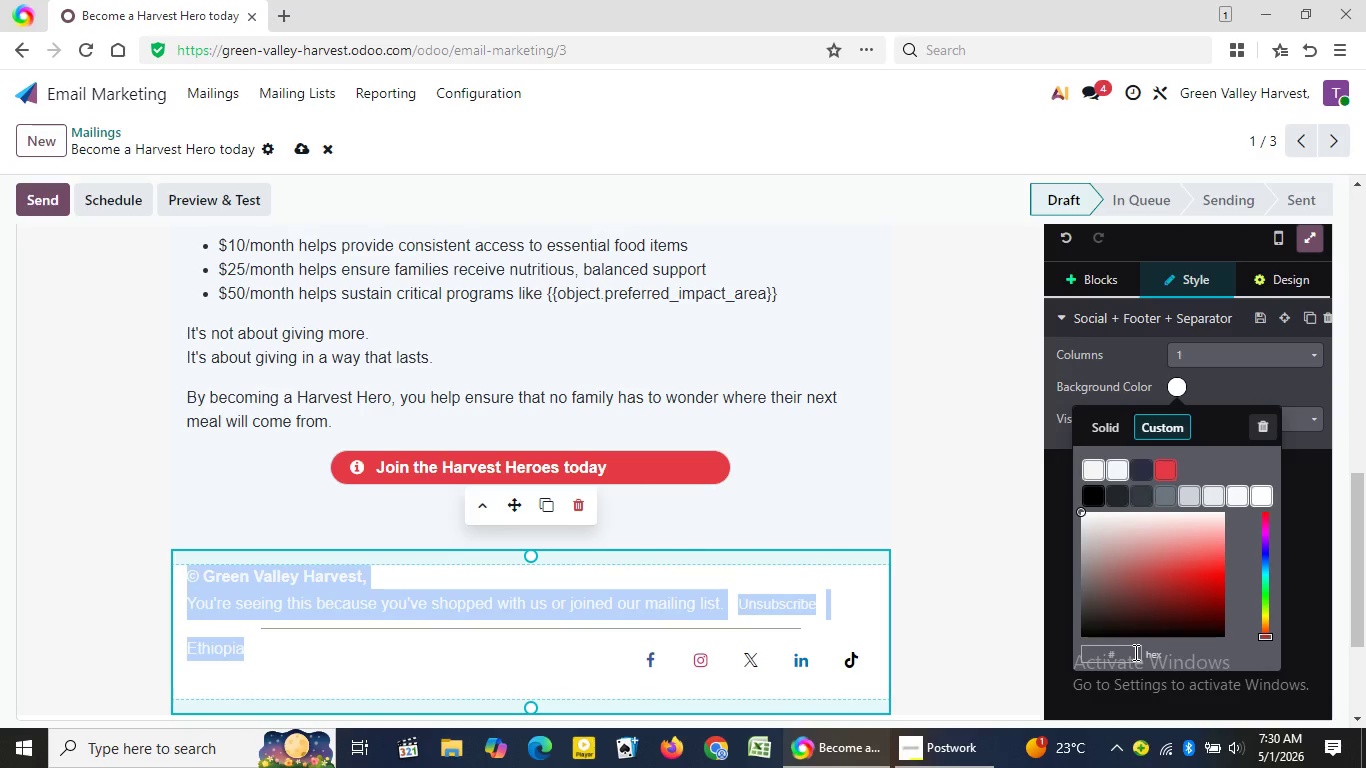 
key(Backspace)
 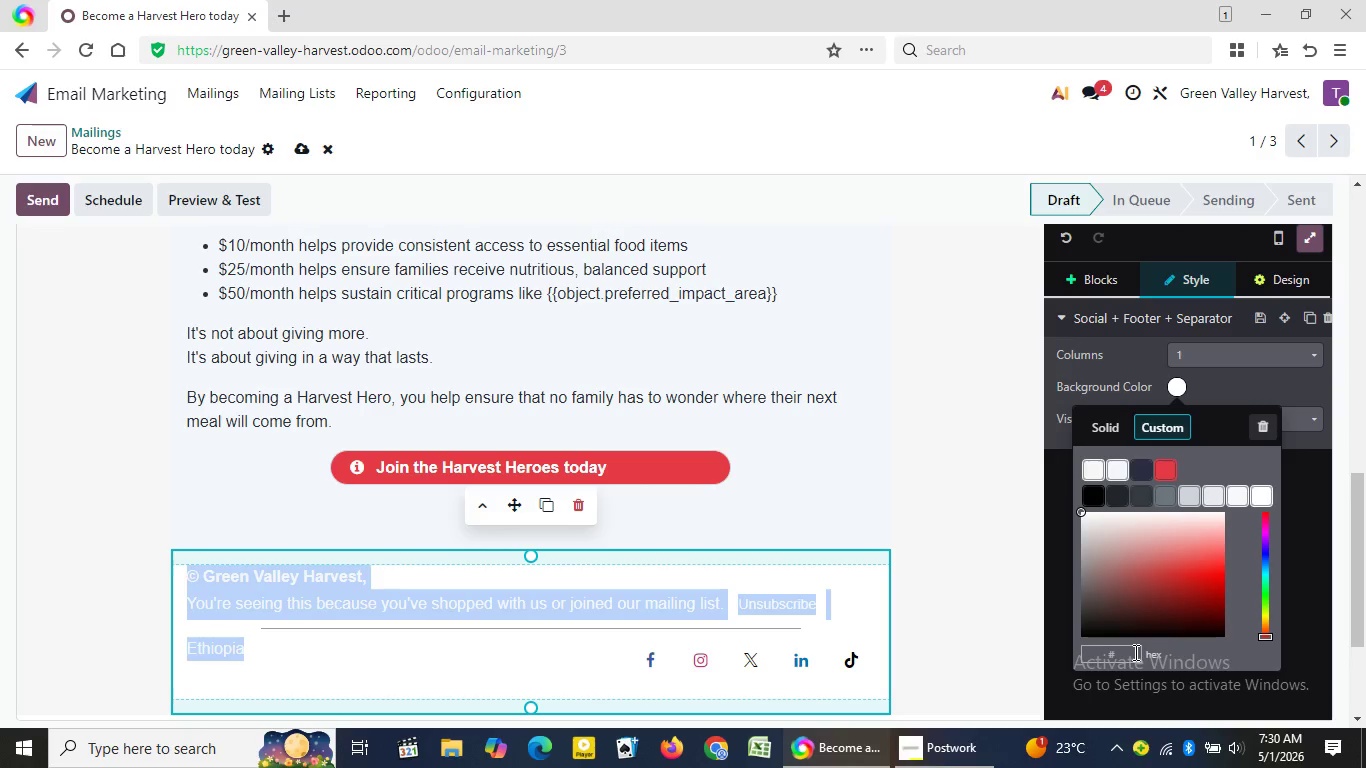 
wait(17.77)
 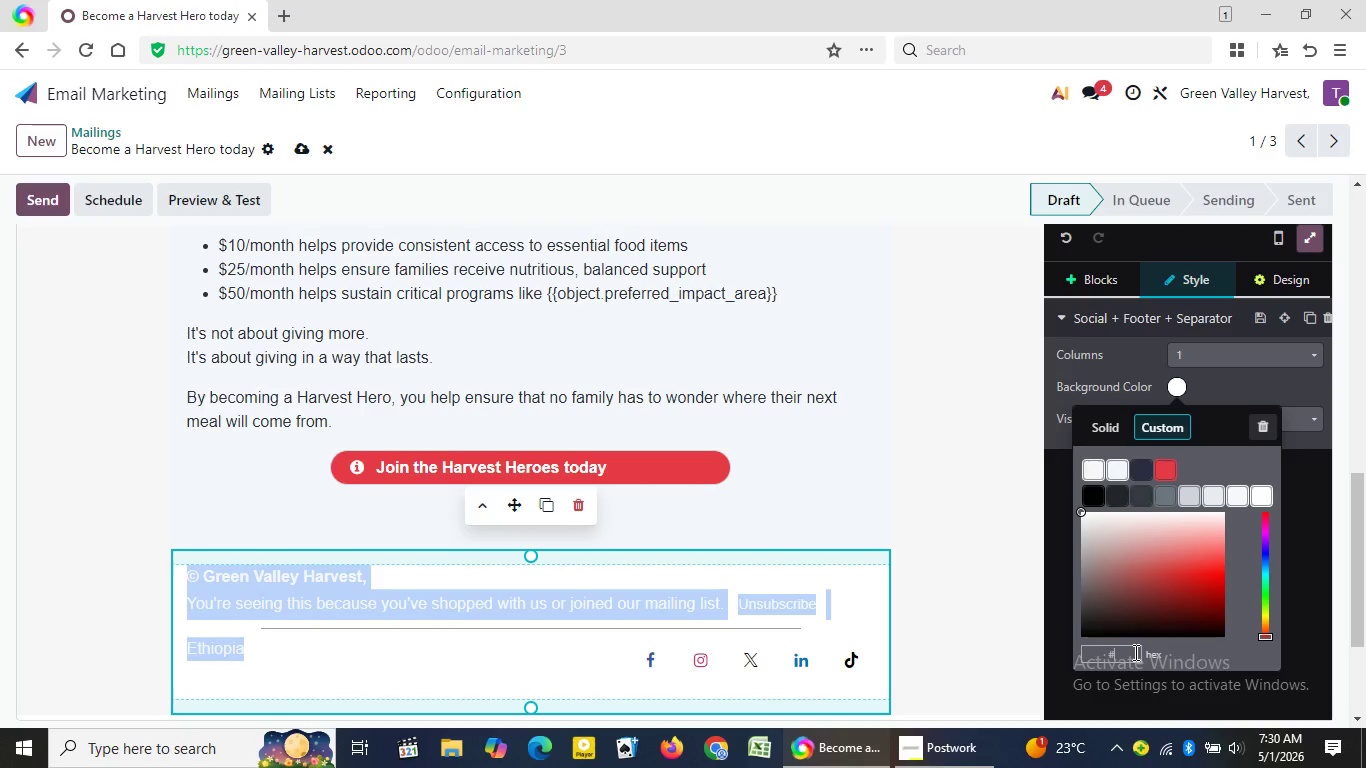 
type(FFFFFF)
key(Backspace)
key(Backspace)
key(Backspace)
key(Backspace)
key(Backspace)
key(Backspace)
type(e63946)
 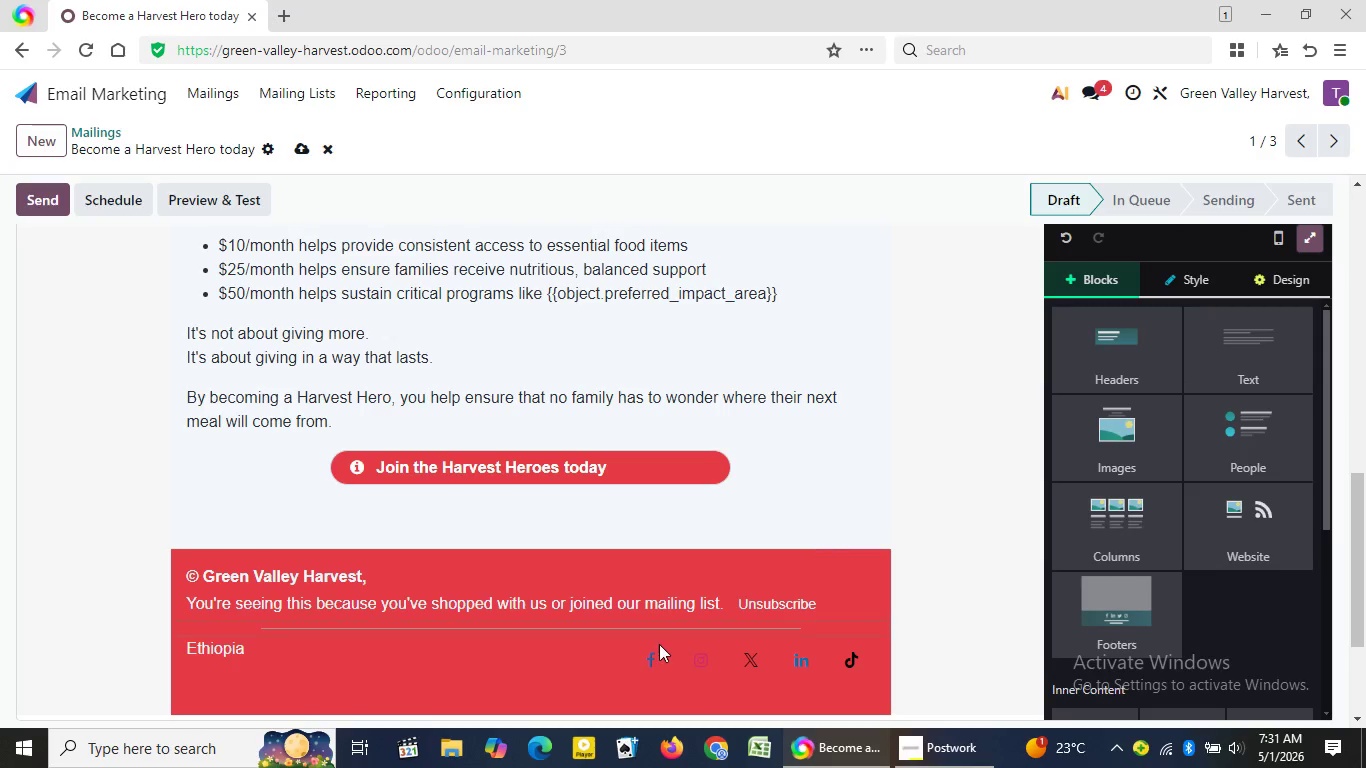 
left_click([1016, 441])
 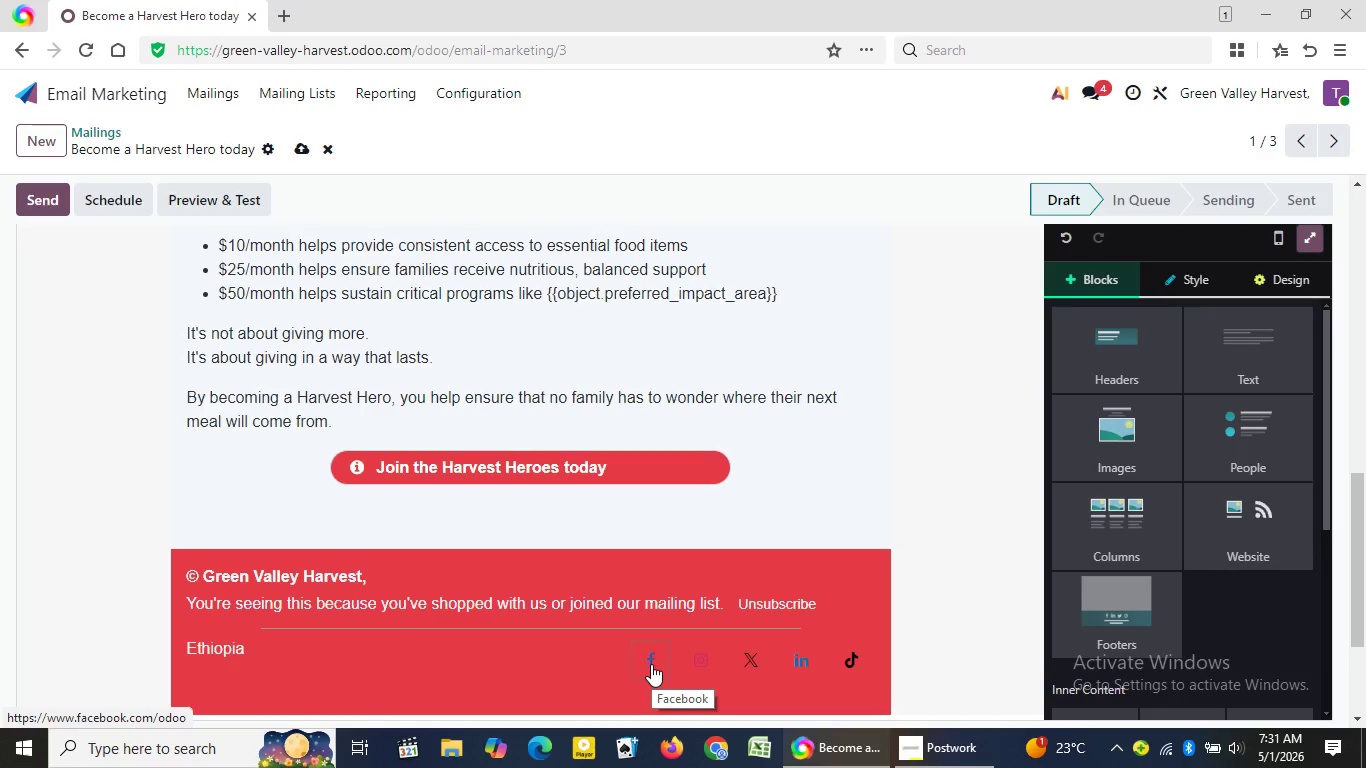 
wait(28.75)
 